 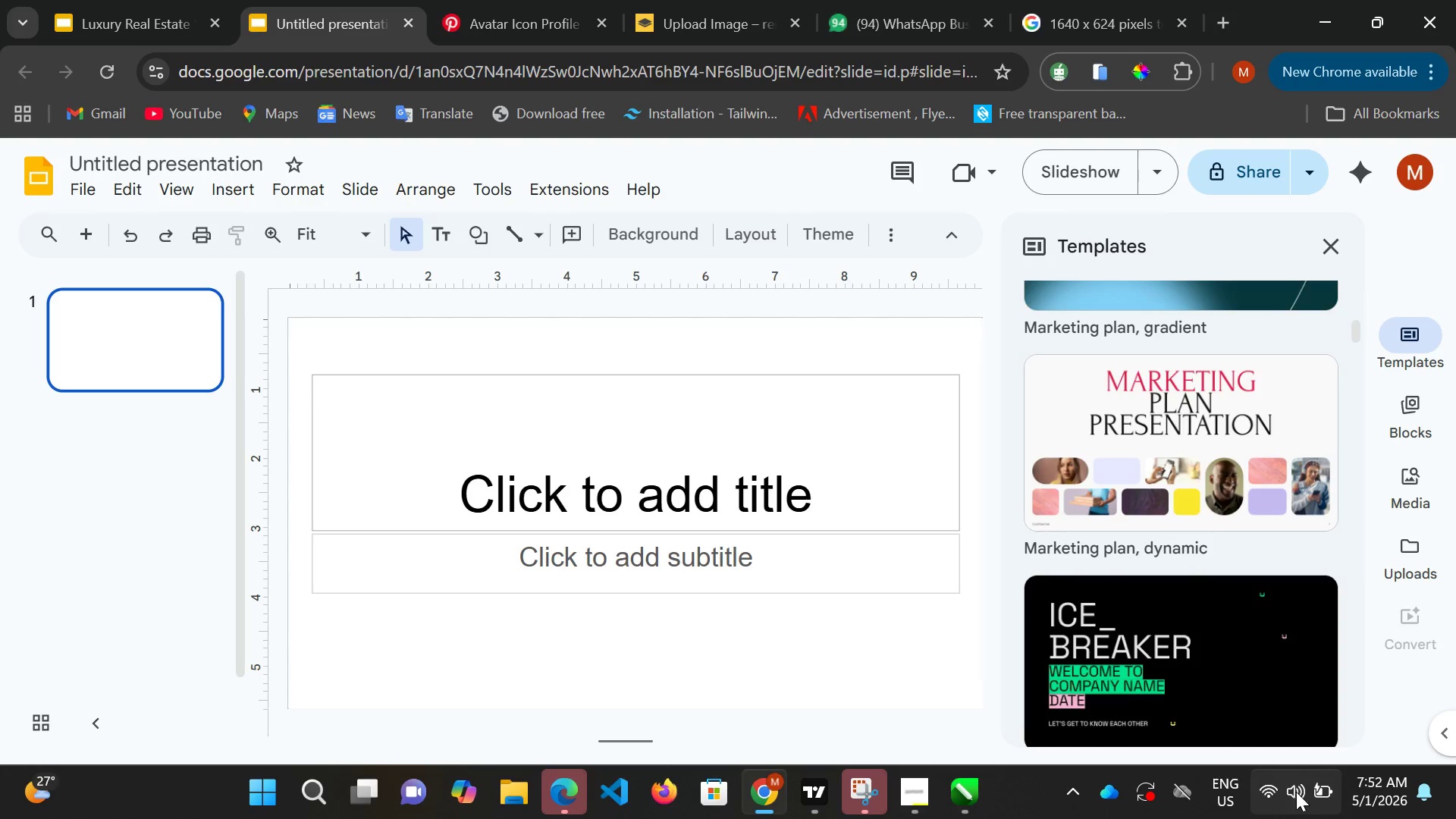 
scroll: coordinate [1156, 570], scroll_direction: up, amount: 1.0
 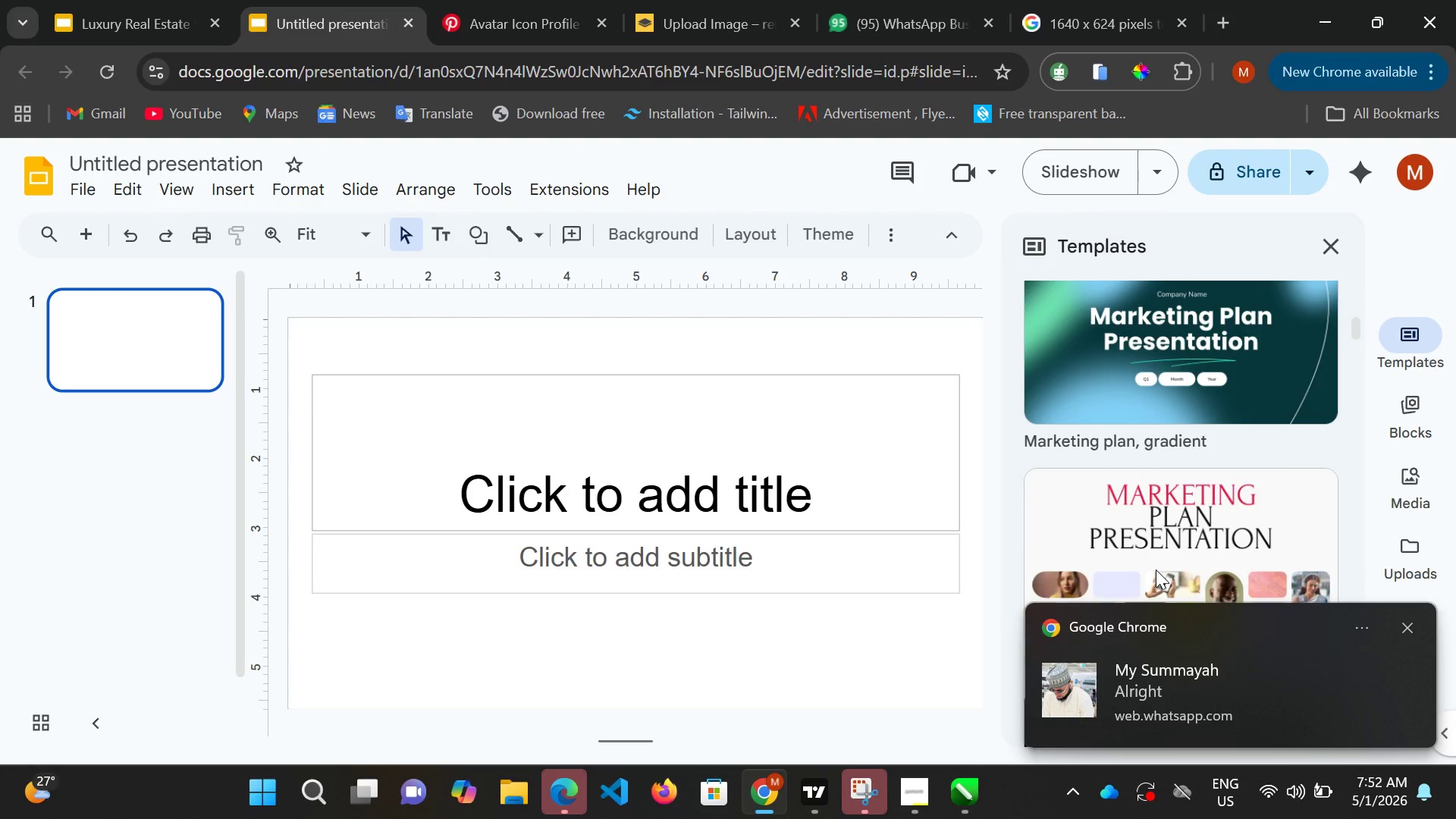 
wait(10.04)
 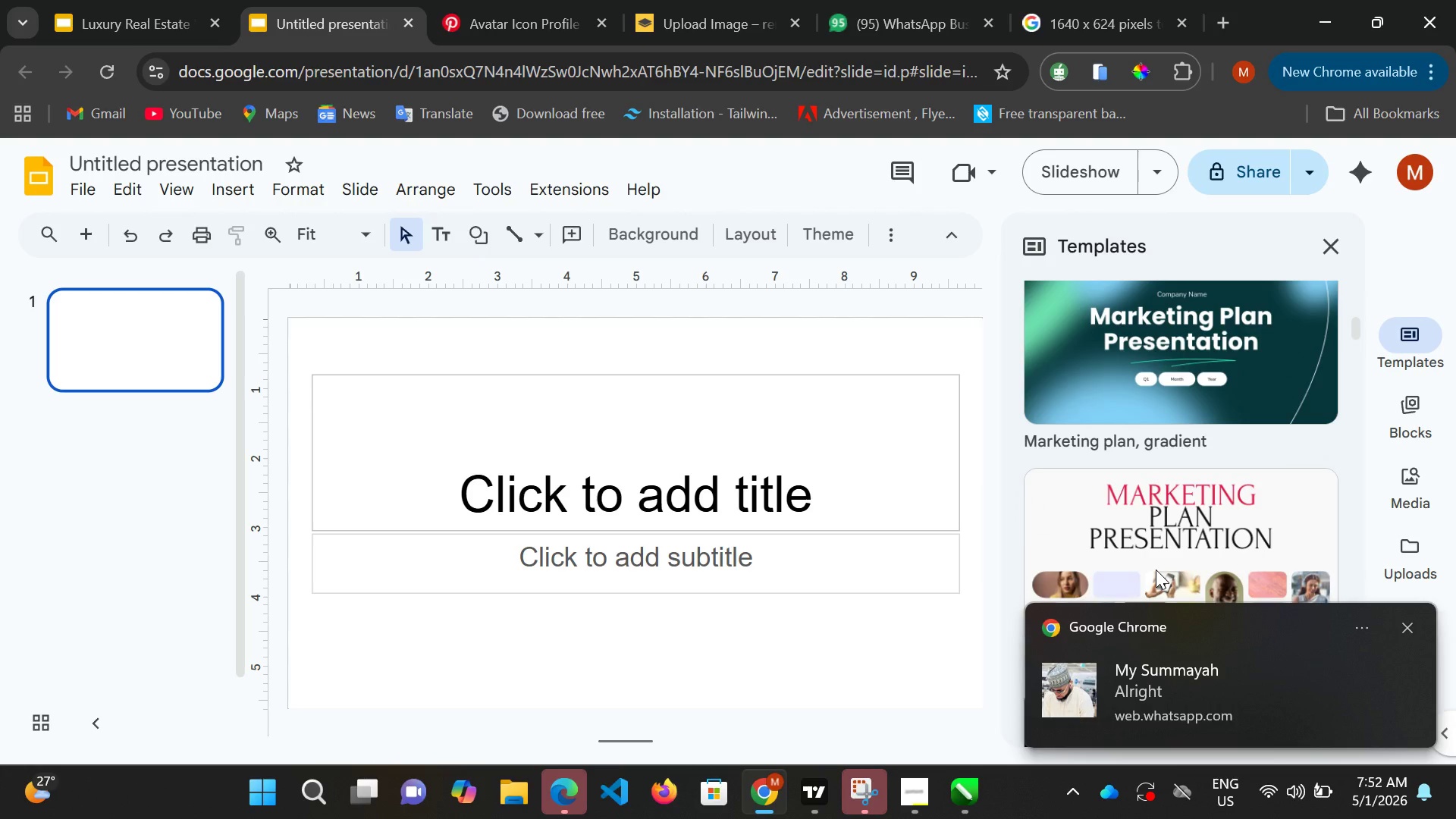 
scroll: coordinate [1138, 410], scroll_direction: down, amount: 2.0
 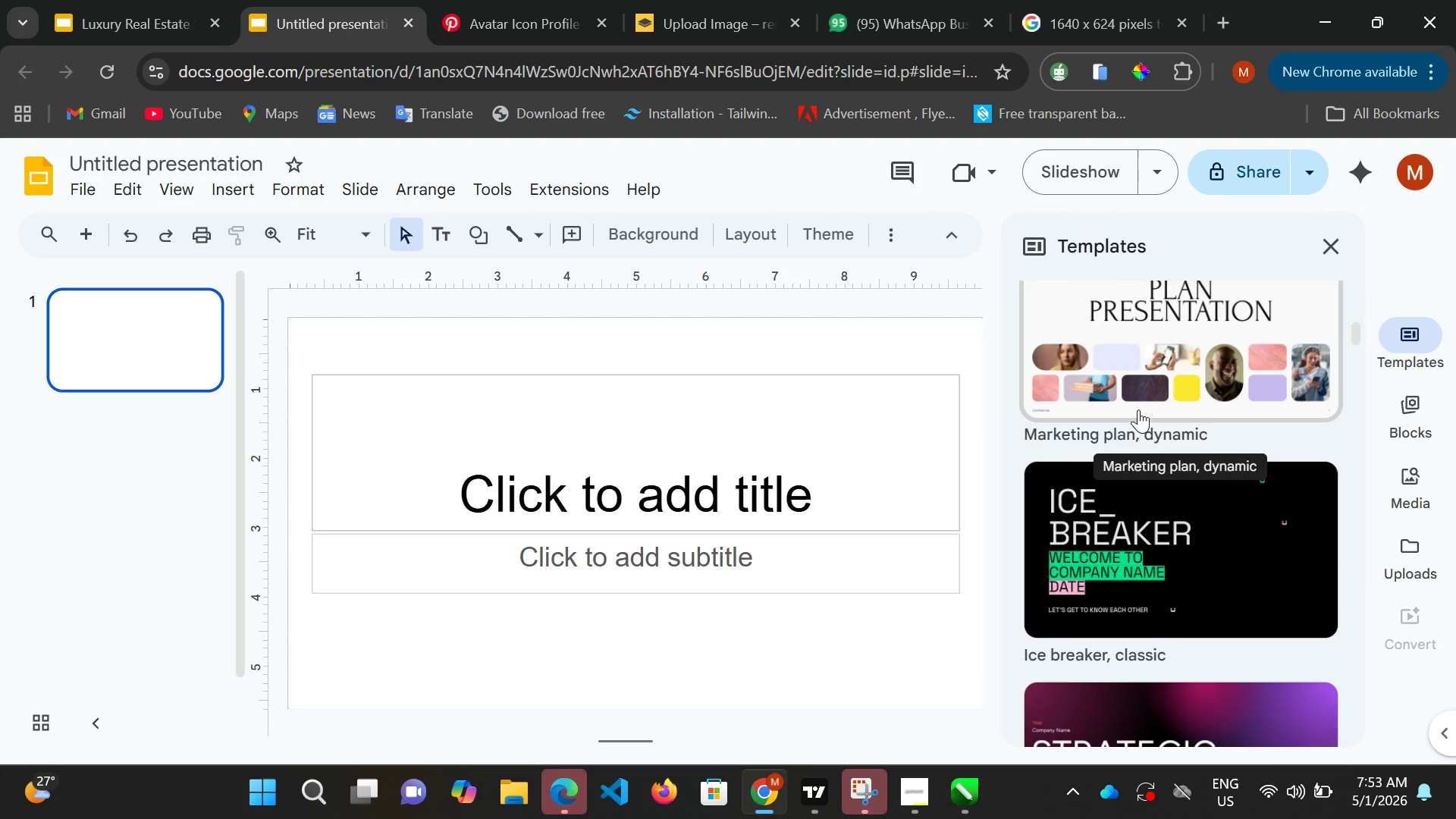 
scroll: coordinate [1138, 410], scroll_direction: up, amount: 3.0
 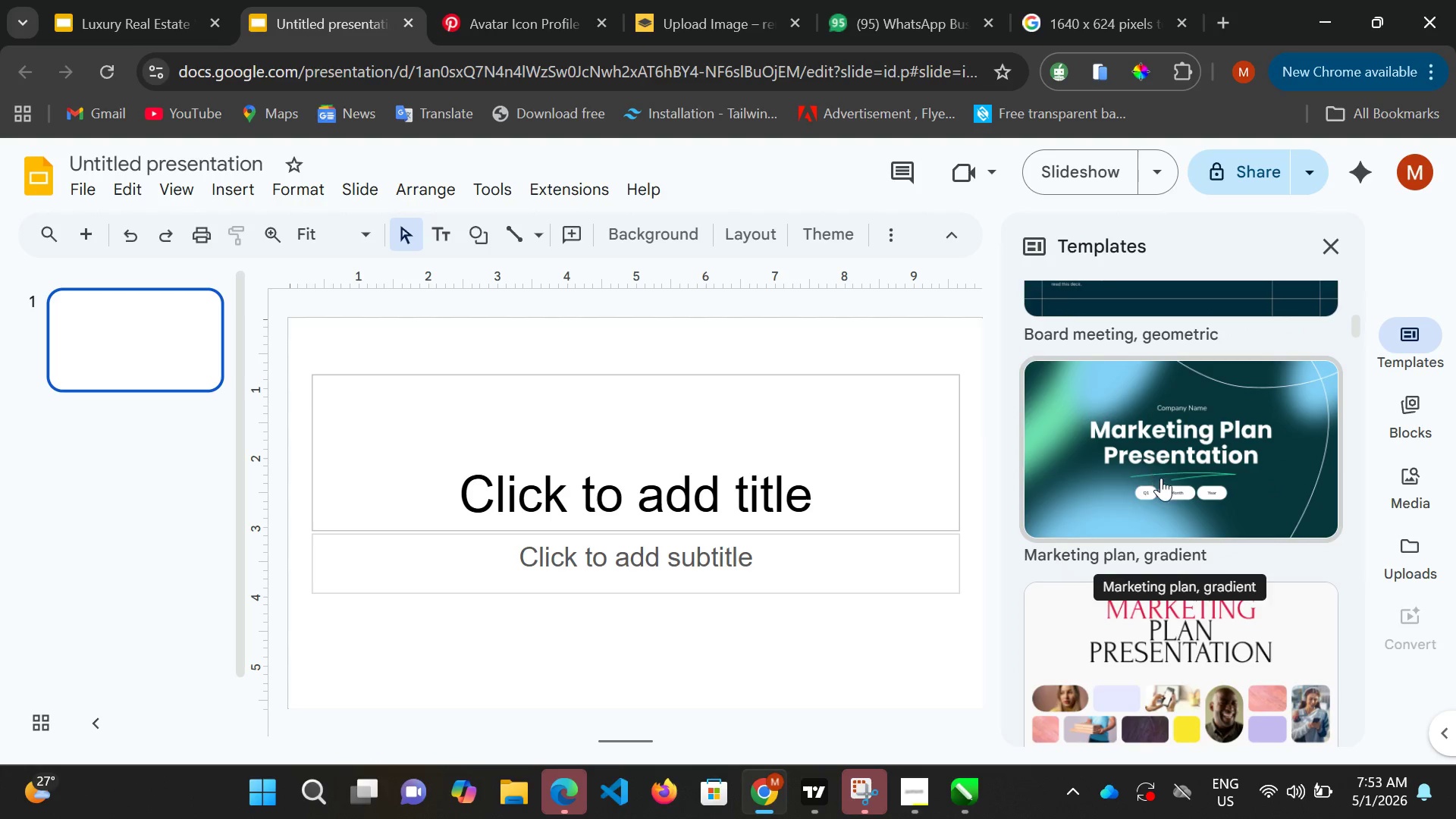 
scroll: coordinate [1153, 439], scroll_direction: down, amount: 7.0
 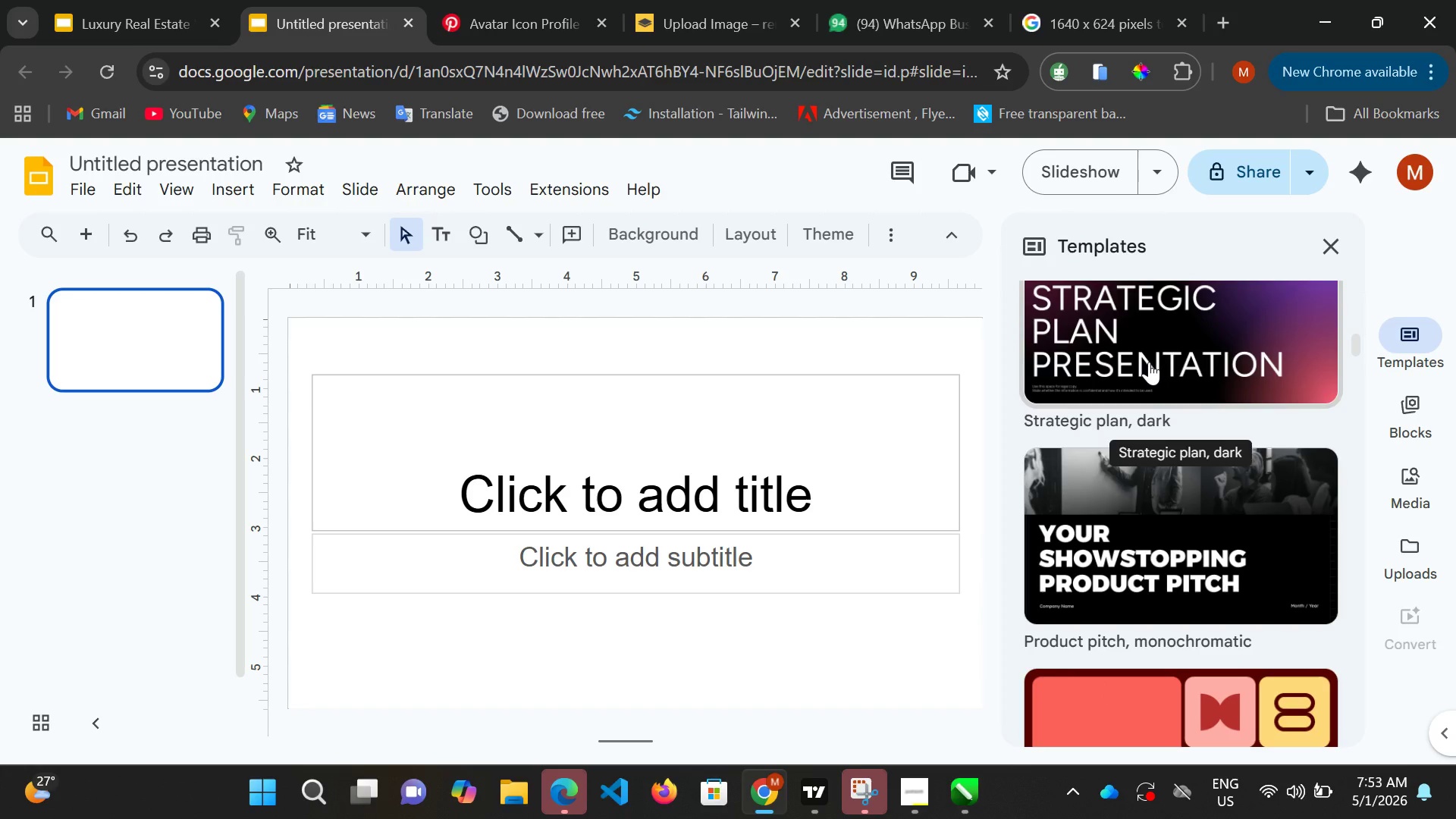 
wait(18.89)
 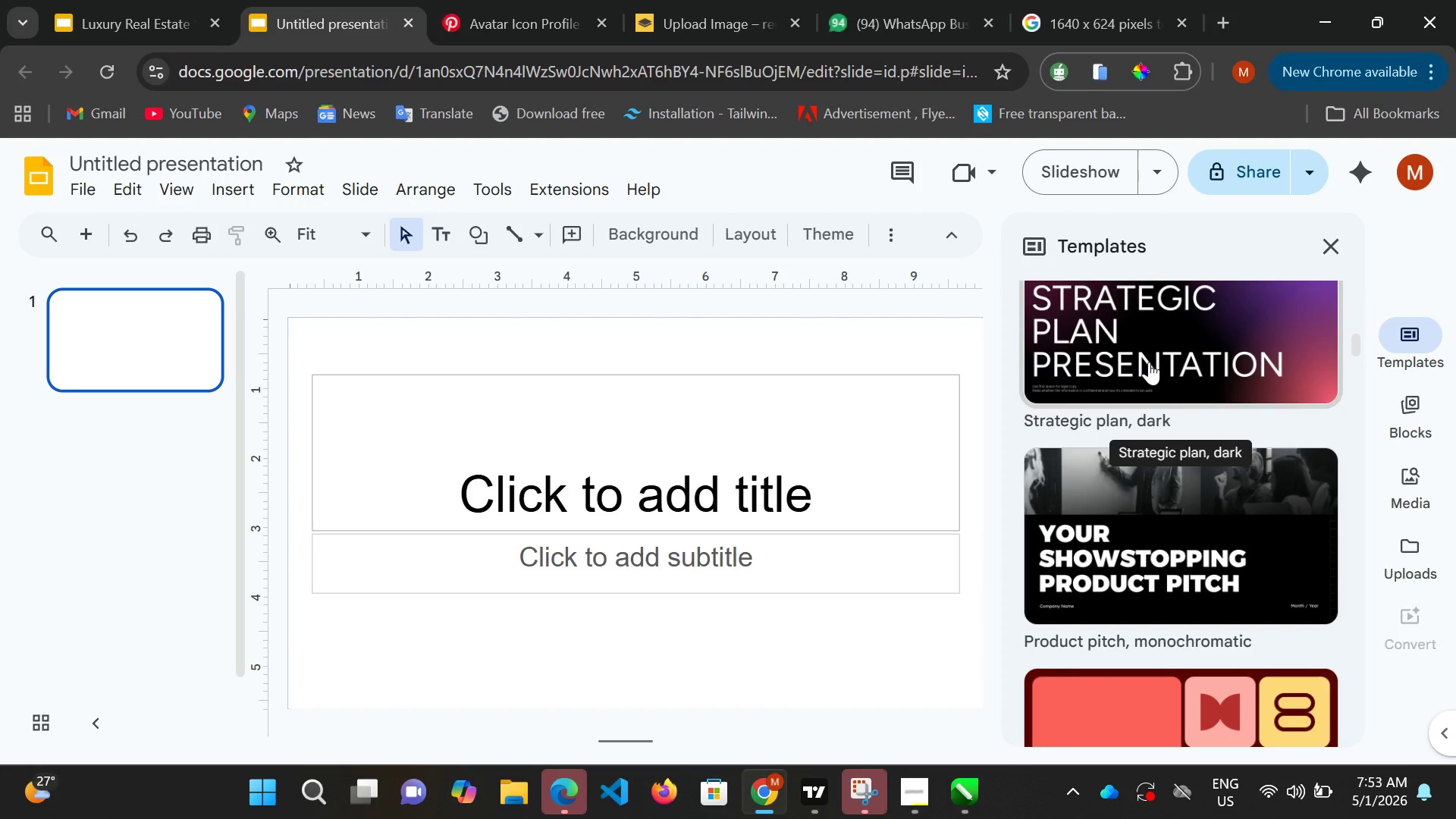 
scroll: coordinate [1168, 439], scroll_direction: down, amount: 2.0
 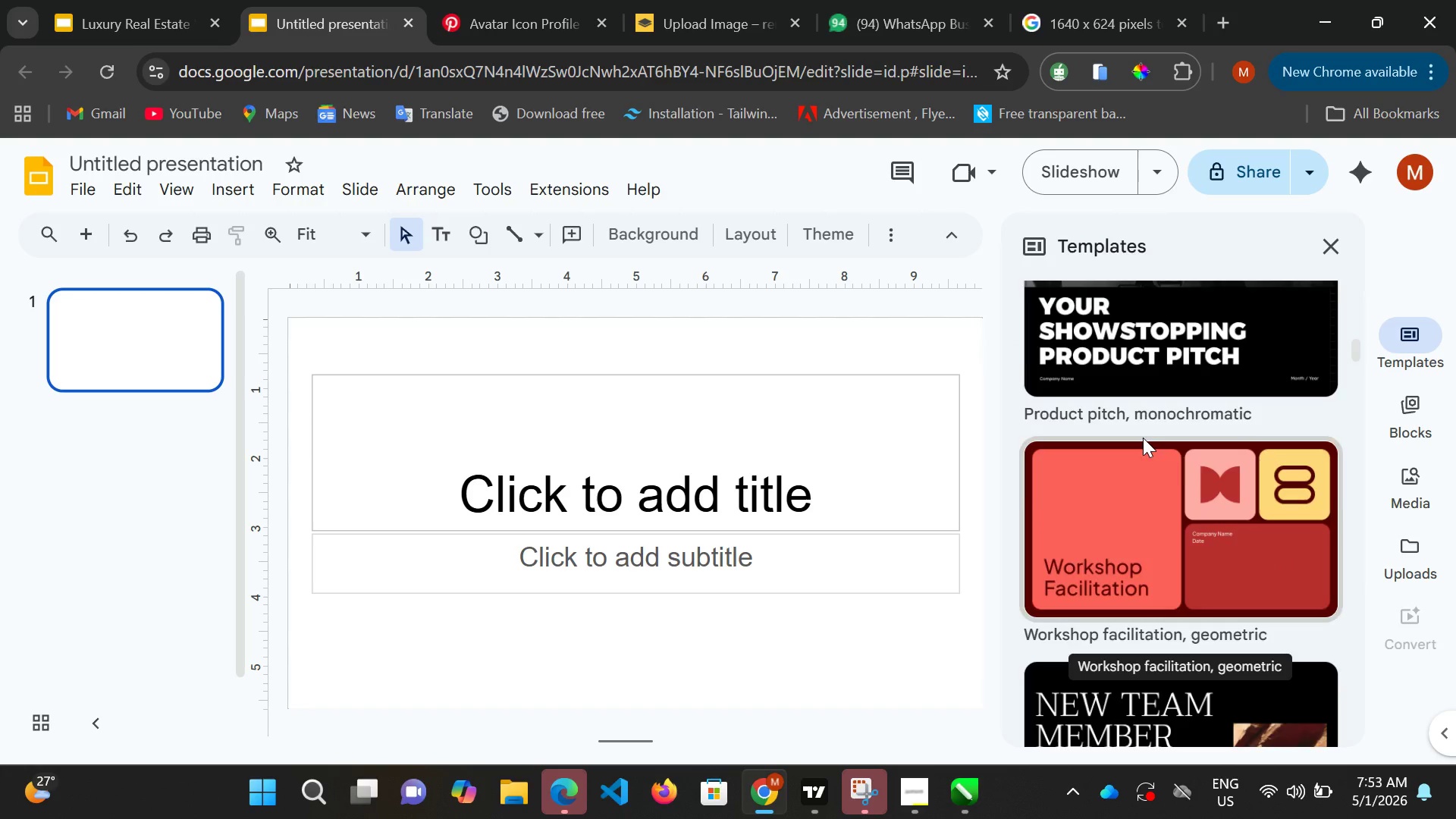 
scroll: coordinate [1143, 438], scroll_direction: up, amount: 4.0
 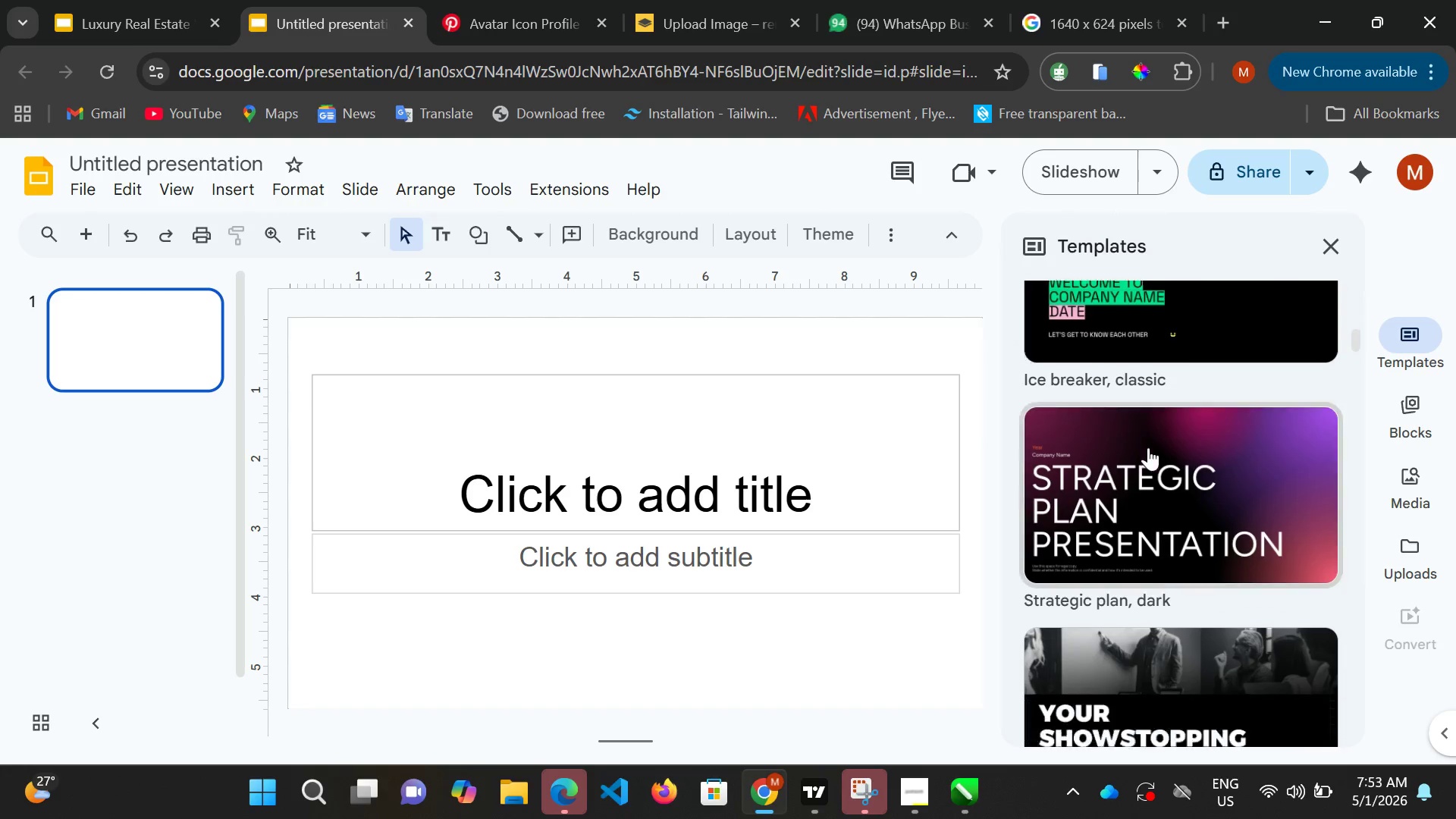 
scroll: coordinate [1147, 438], scroll_direction: down, amount: 8.0
 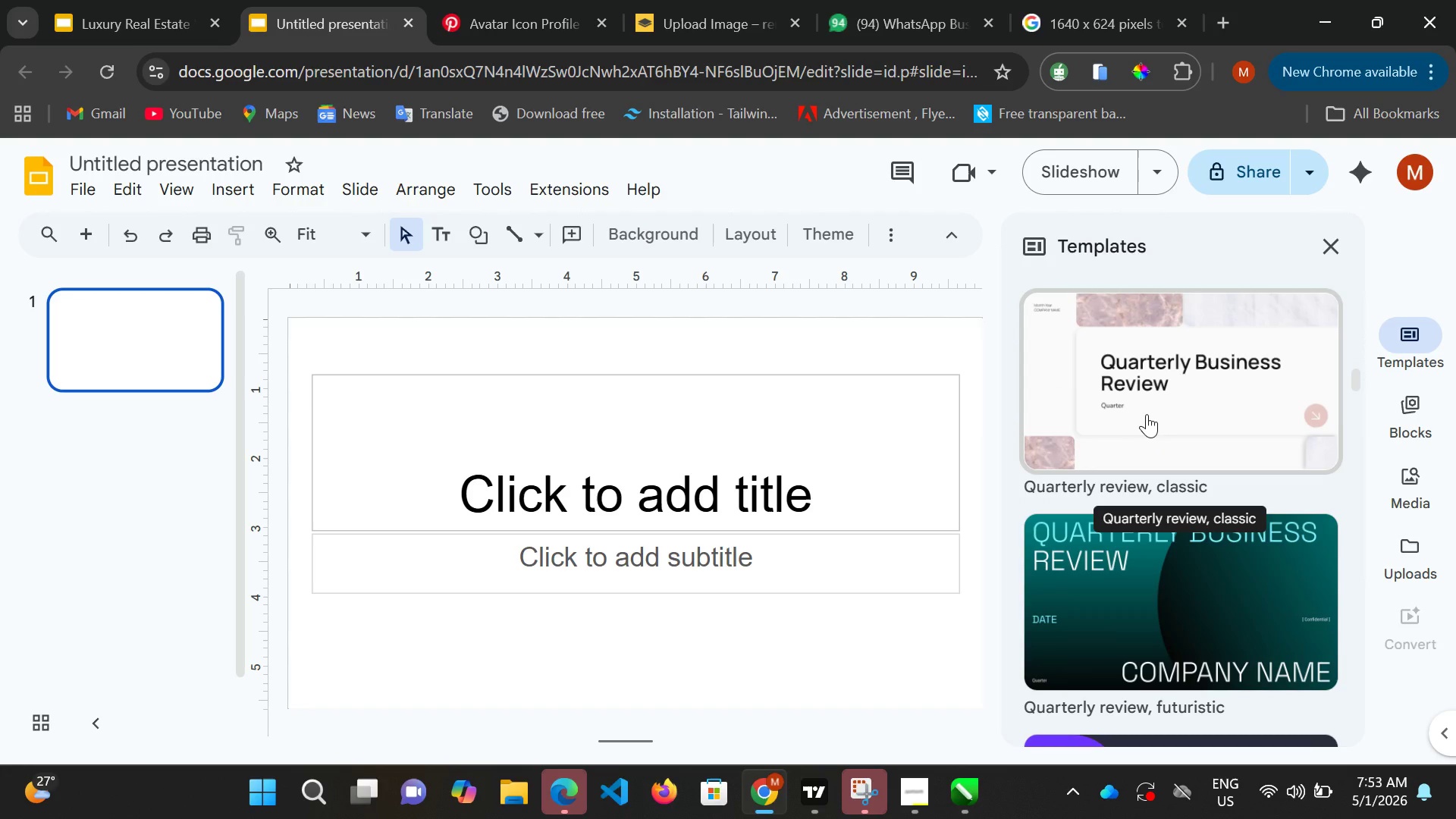 
wait(11.74)
 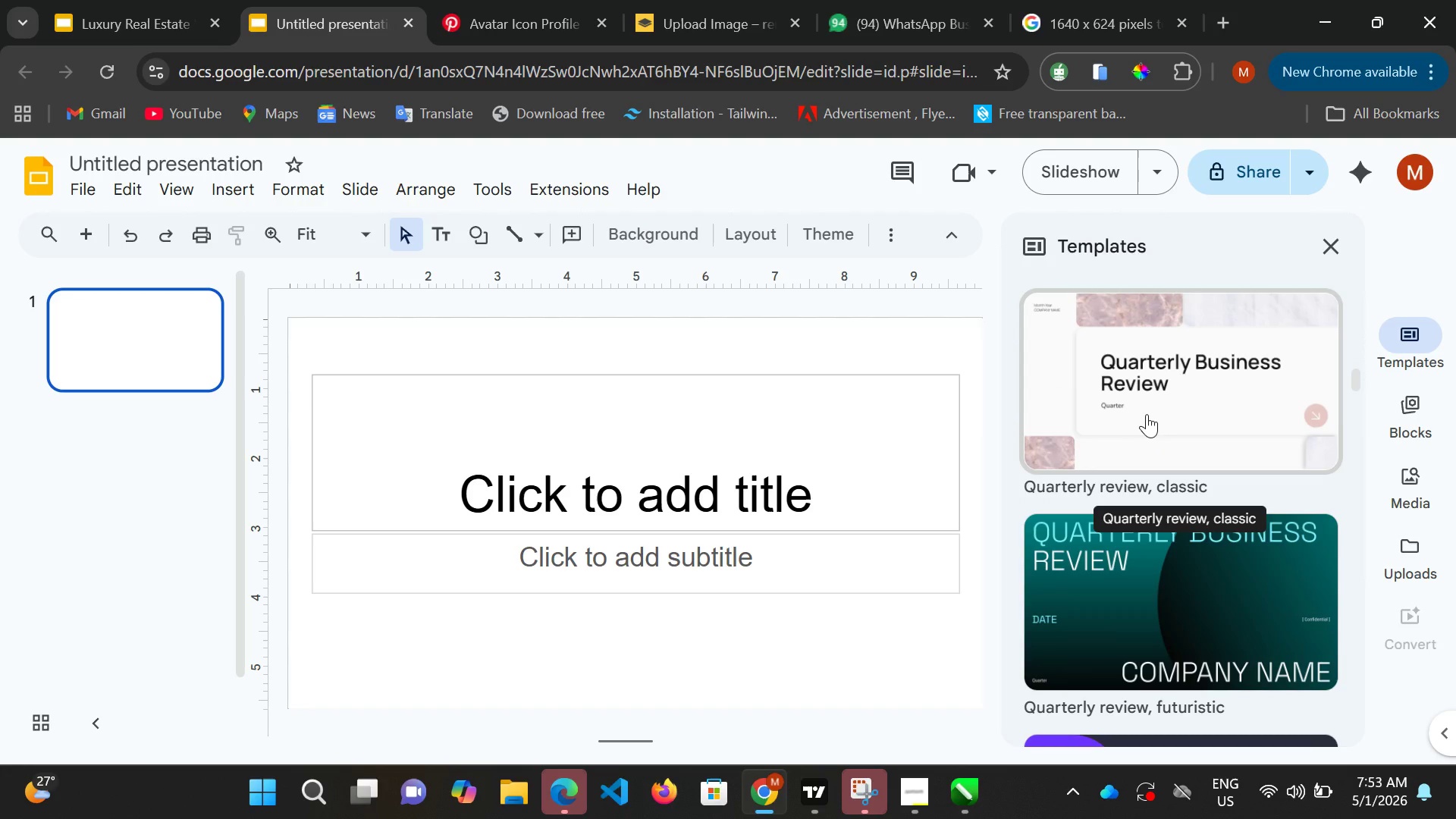 
scroll: coordinate [1153, 485], scroll_direction: down, amount: 8.0
 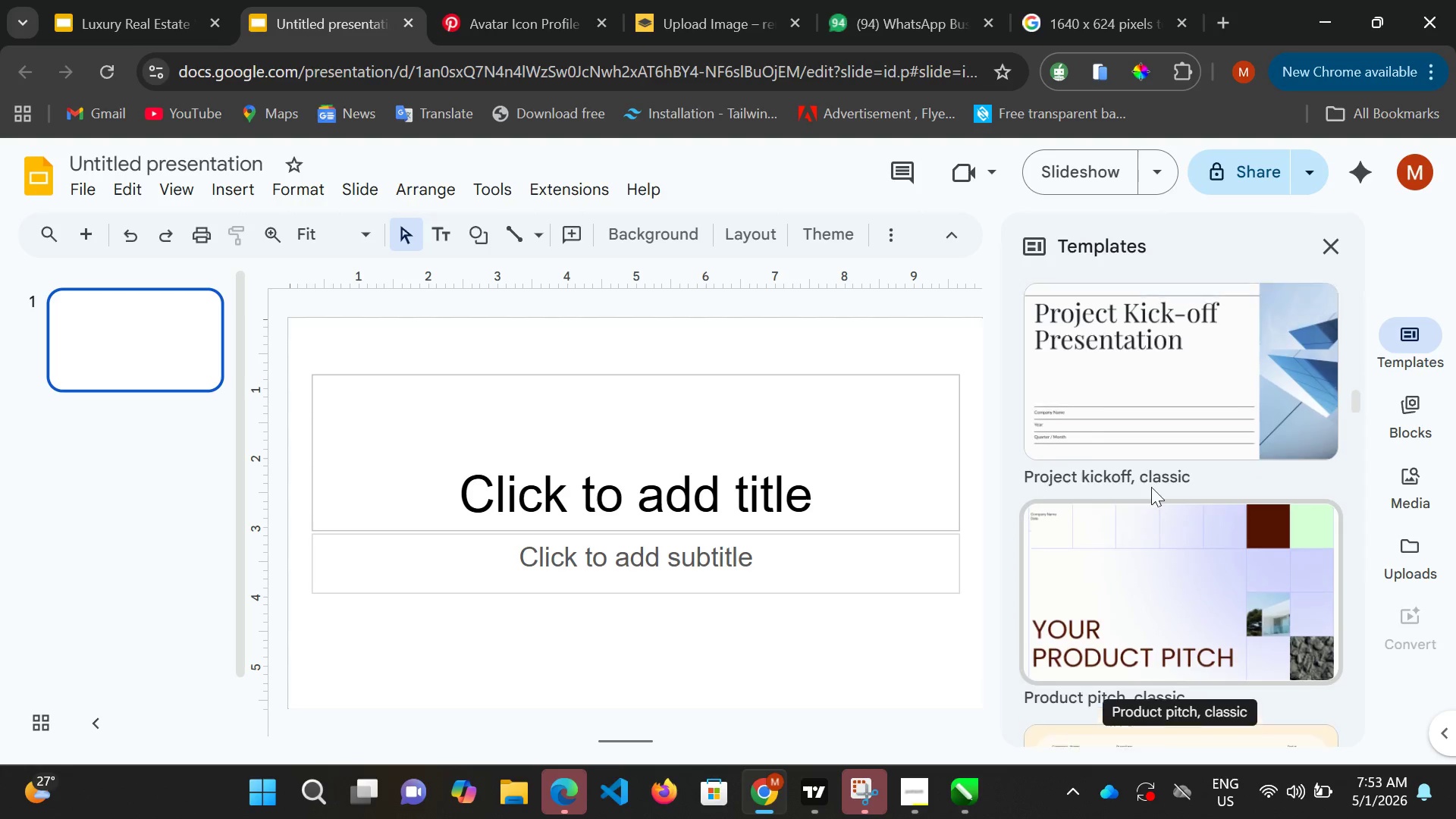 
scroll: coordinate [1151, 485], scroll_direction: up, amount: 6.0
 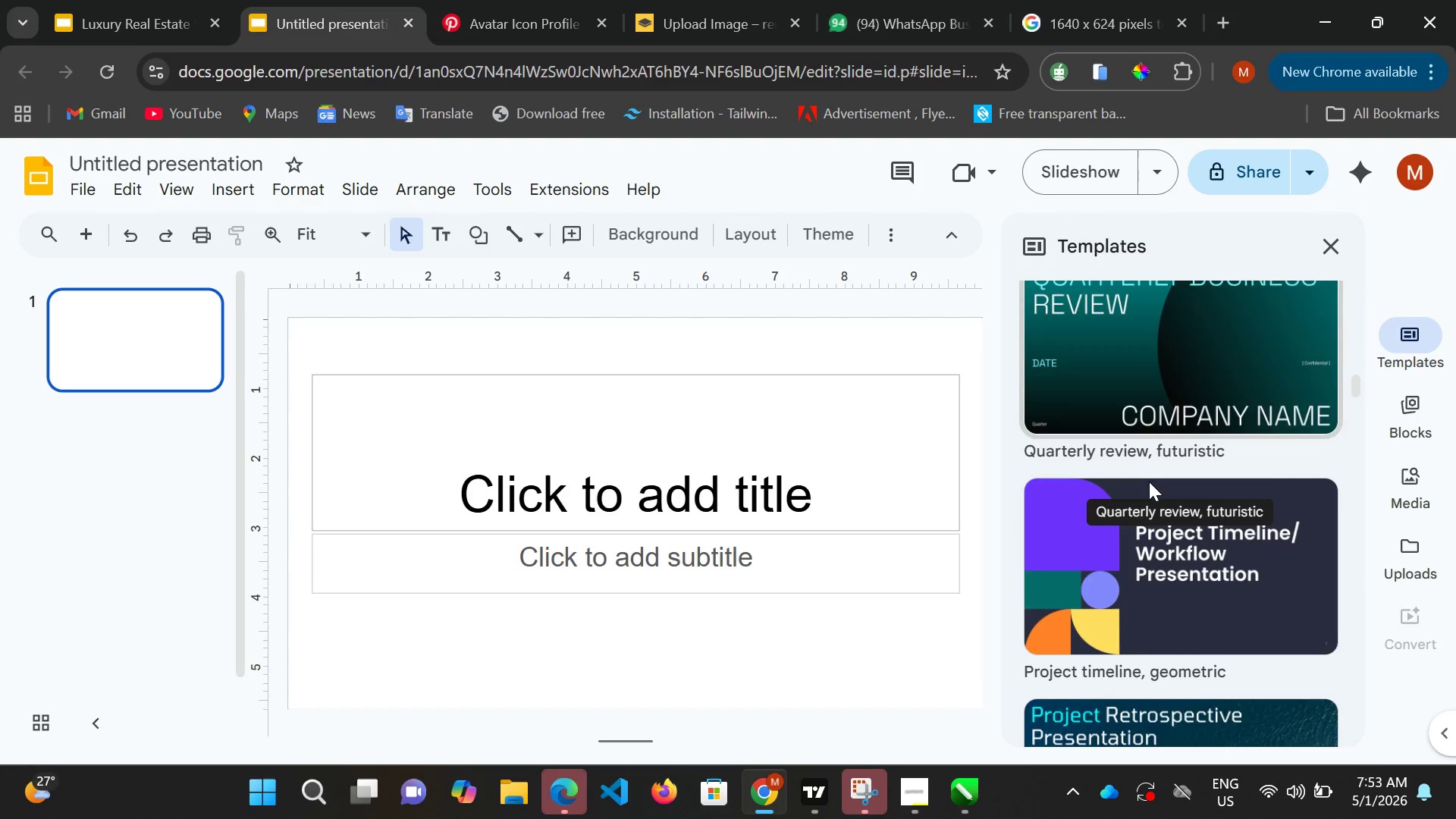 
scroll: coordinate [1140, 467], scroll_direction: down, amount: 13.0
 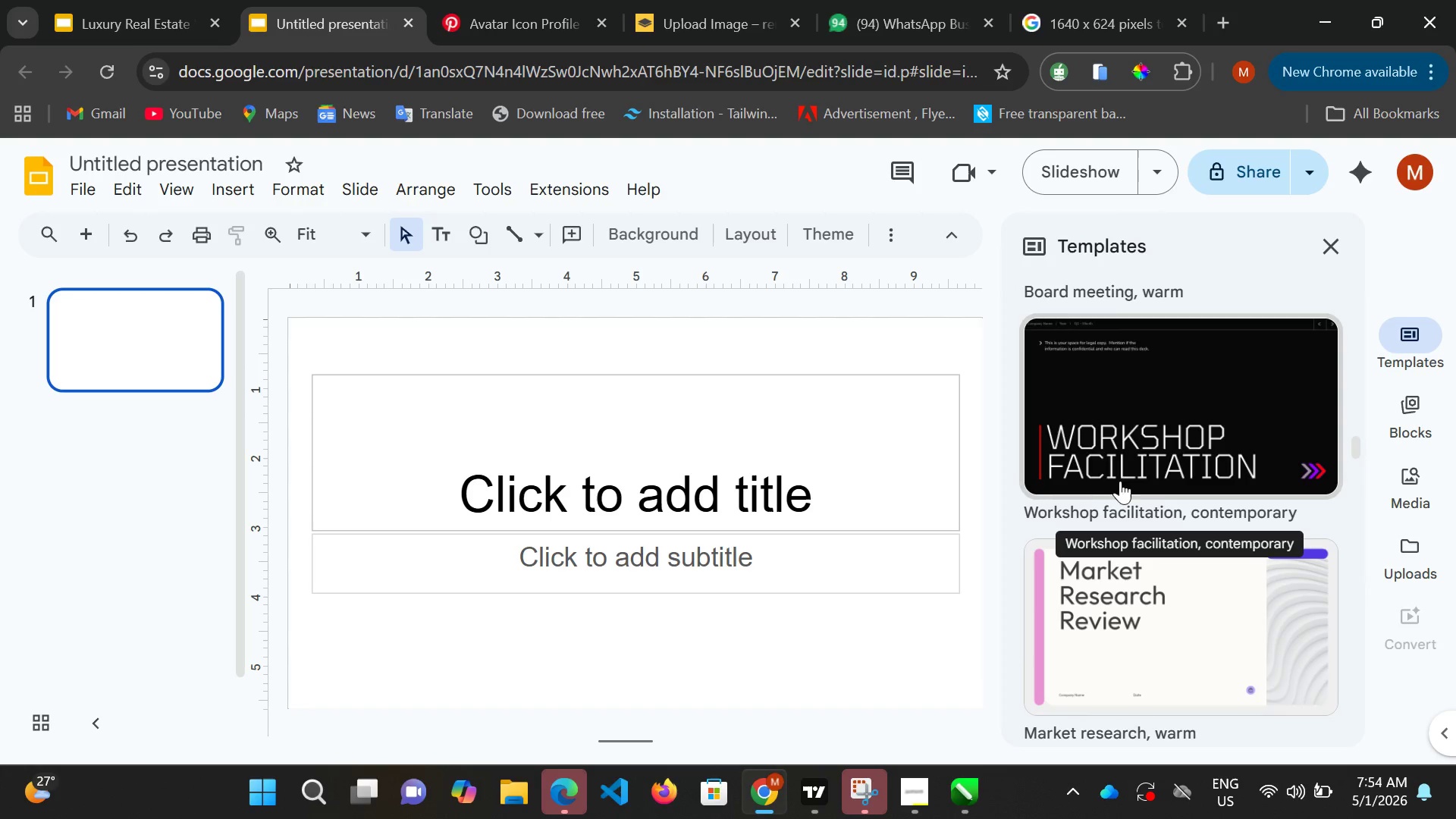 
scroll: coordinate [1143, 498], scroll_direction: down, amount: 12.0
 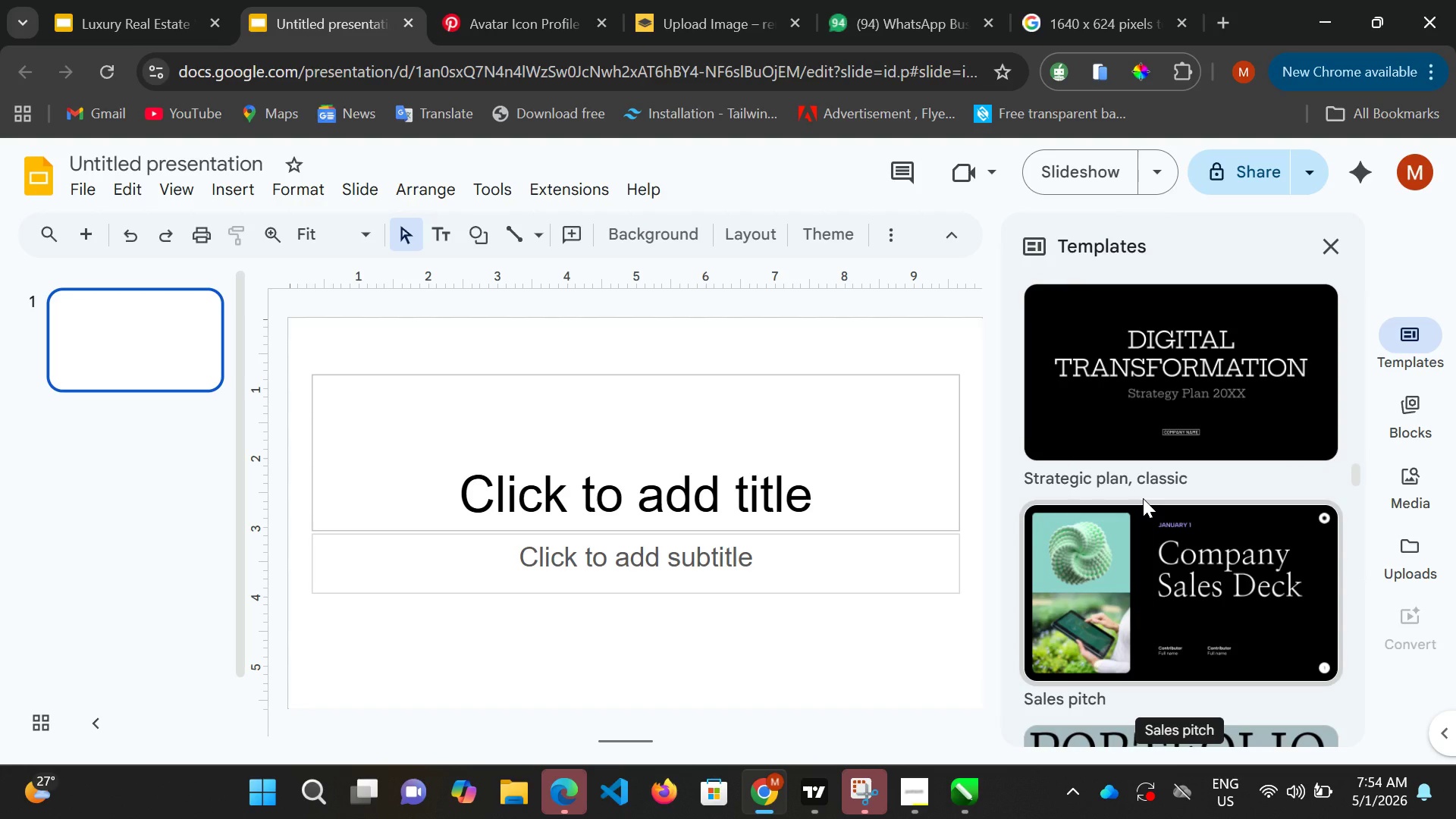 
scroll: coordinate [1164, 452], scroll_direction: down, amount: 7.0
 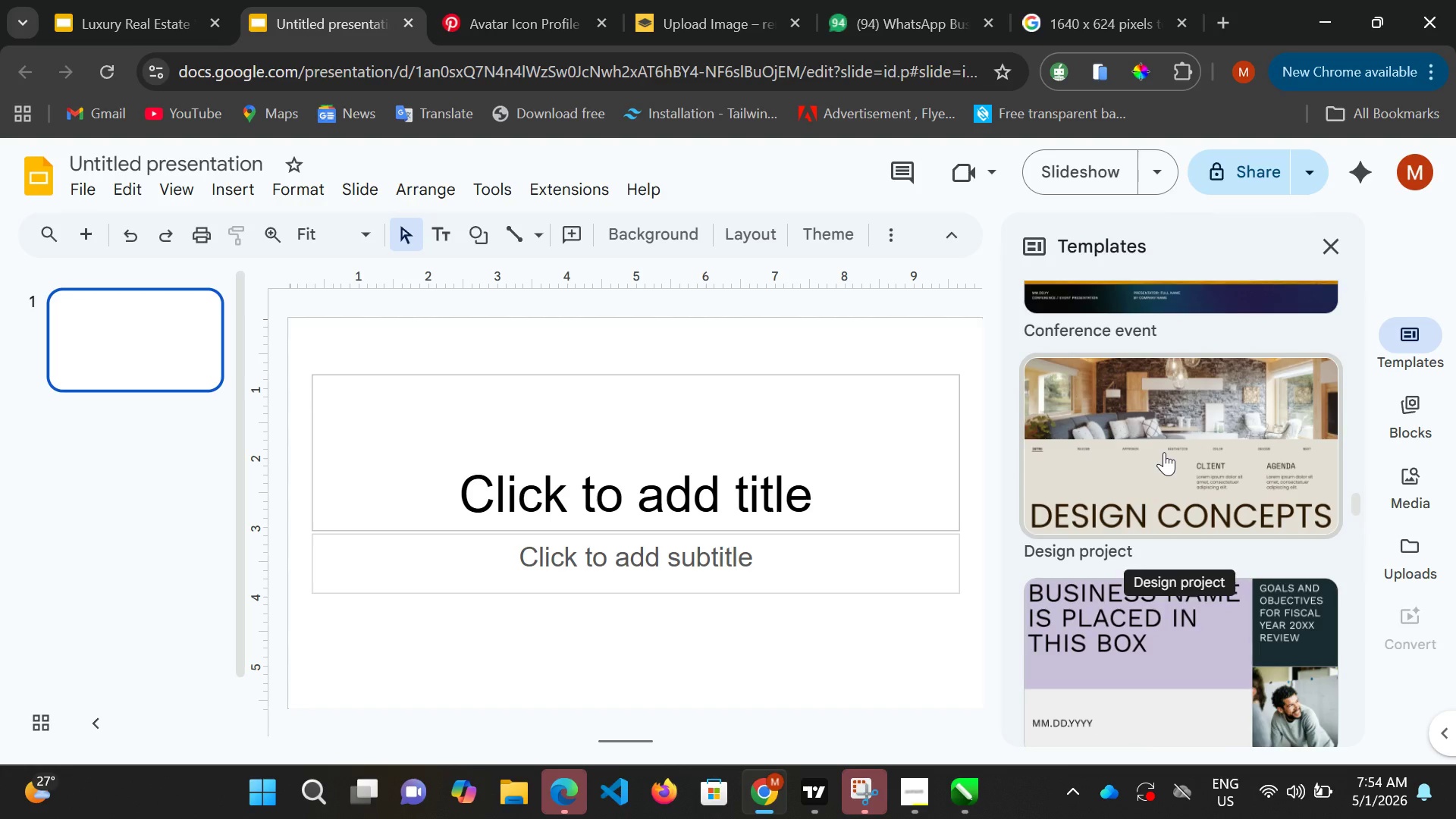 
scroll: coordinate [1164, 452], scroll_direction: up, amount: 2.0
 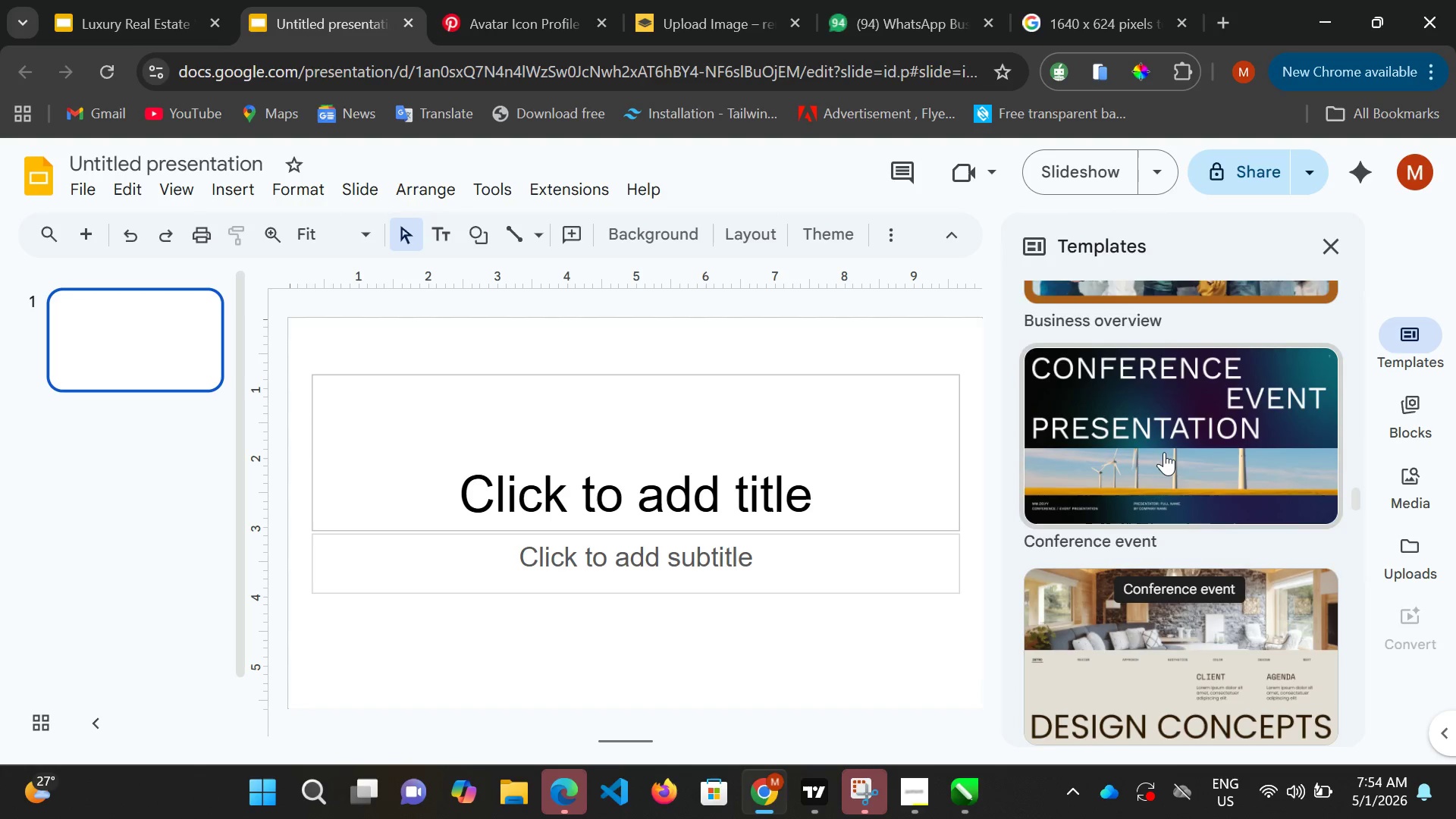 
scroll: coordinate [1164, 451], scroll_direction: down, amount: 14.0
 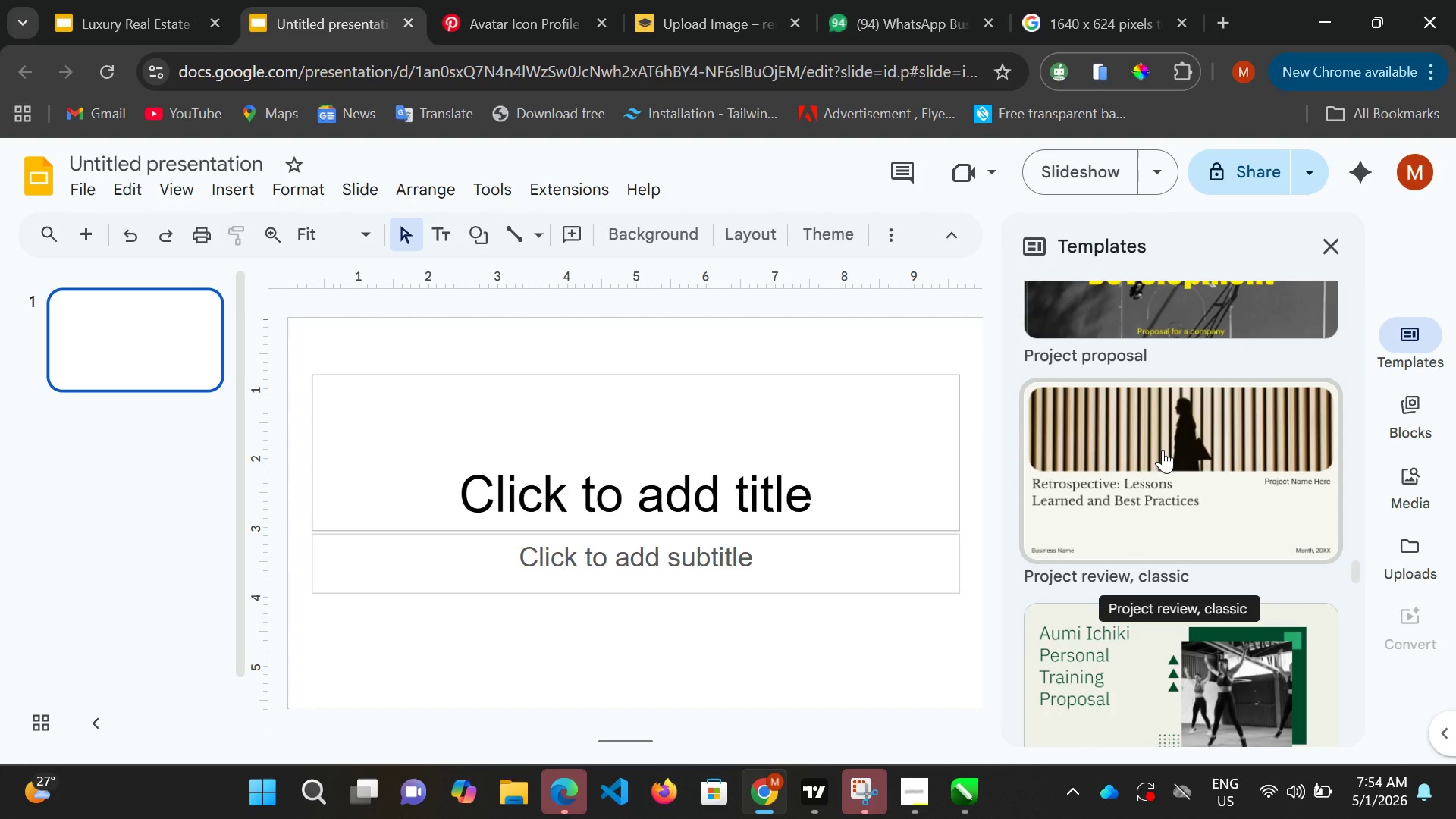 
scroll: coordinate [1163, 450], scroll_direction: down, amount: 5.0
 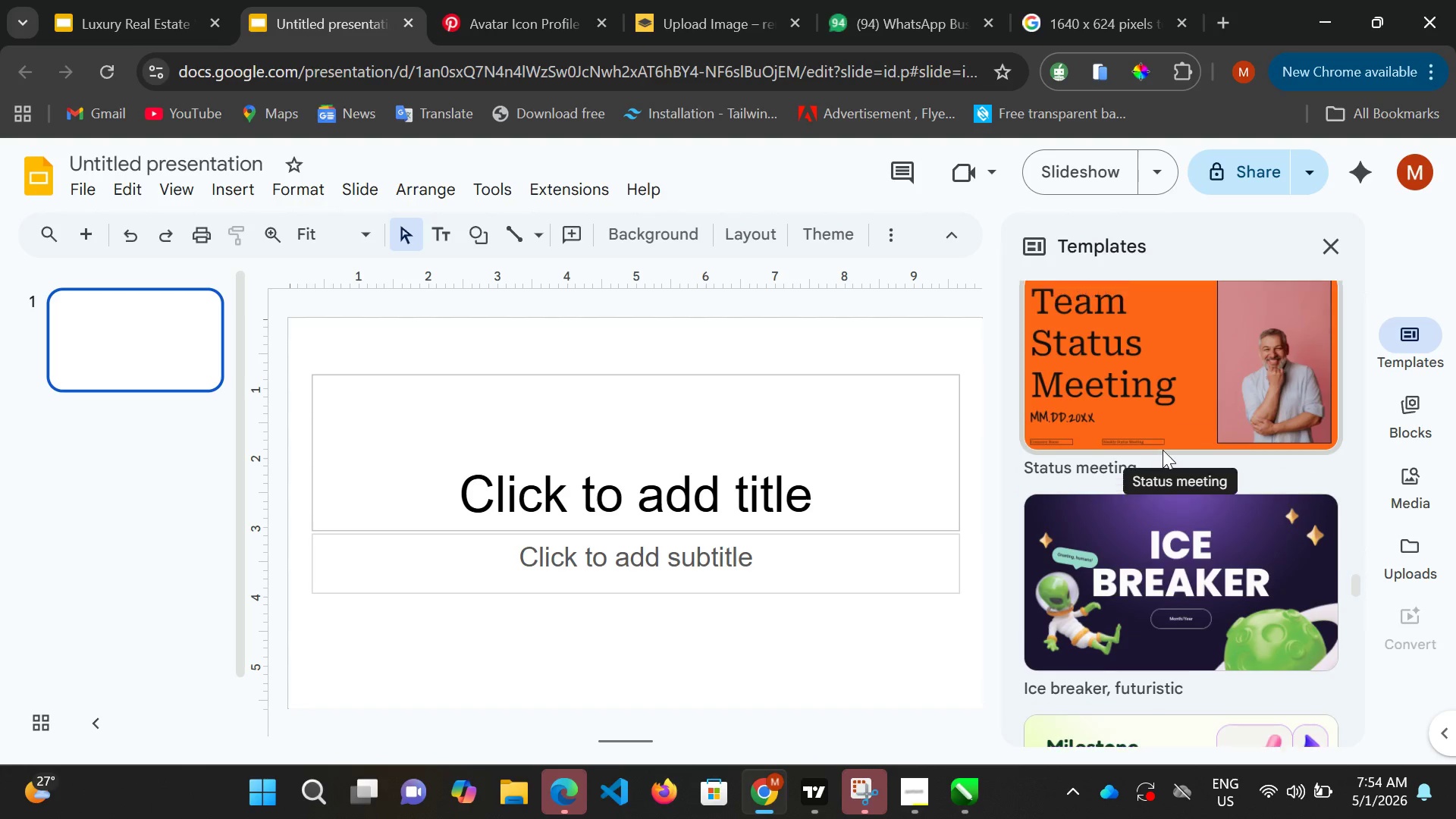 
scroll: coordinate [1163, 450], scroll_direction: up, amount: 1.0
 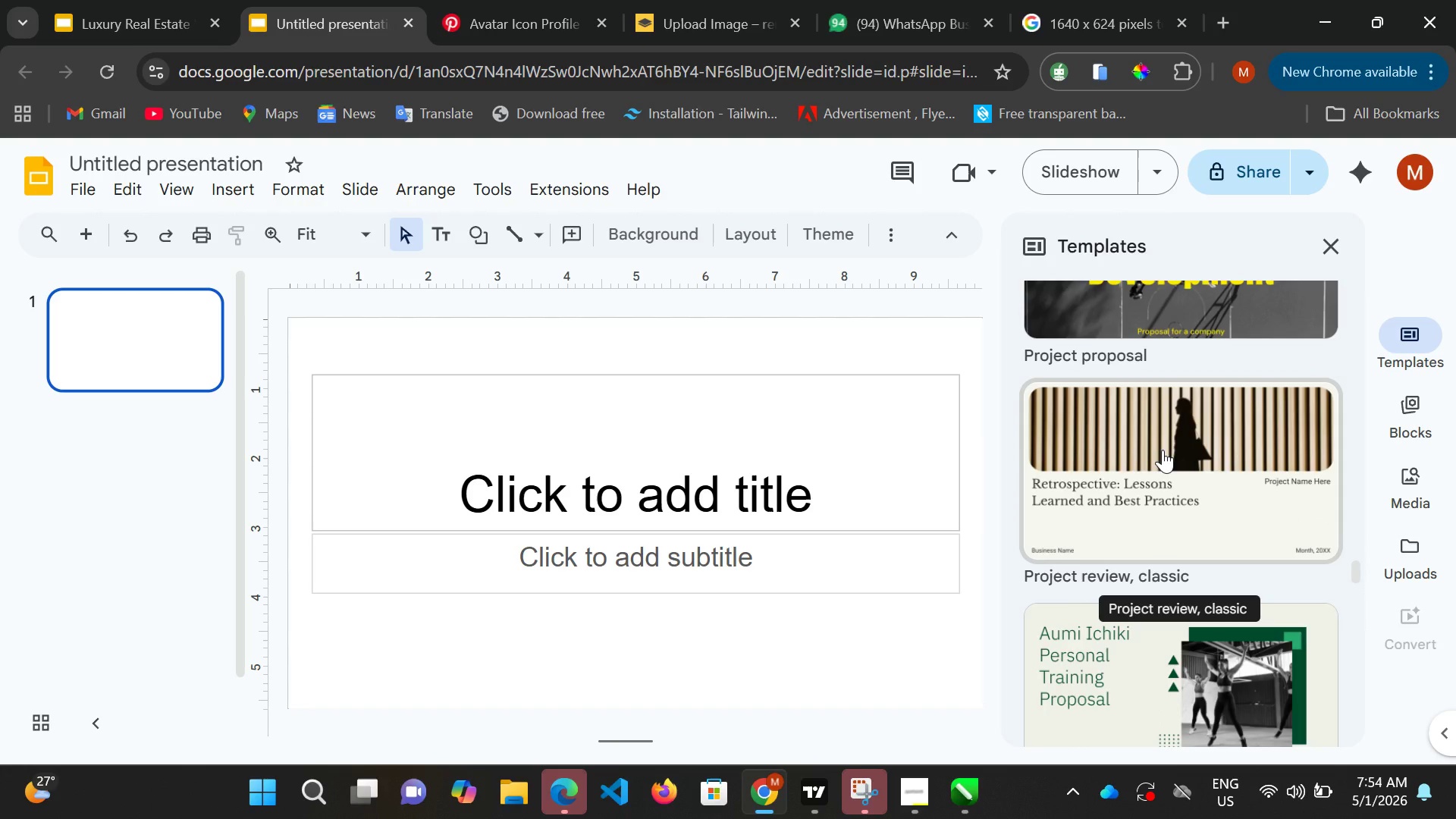 
scroll: coordinate [1163, 447], scroll_direction: down, amount: 18.0
 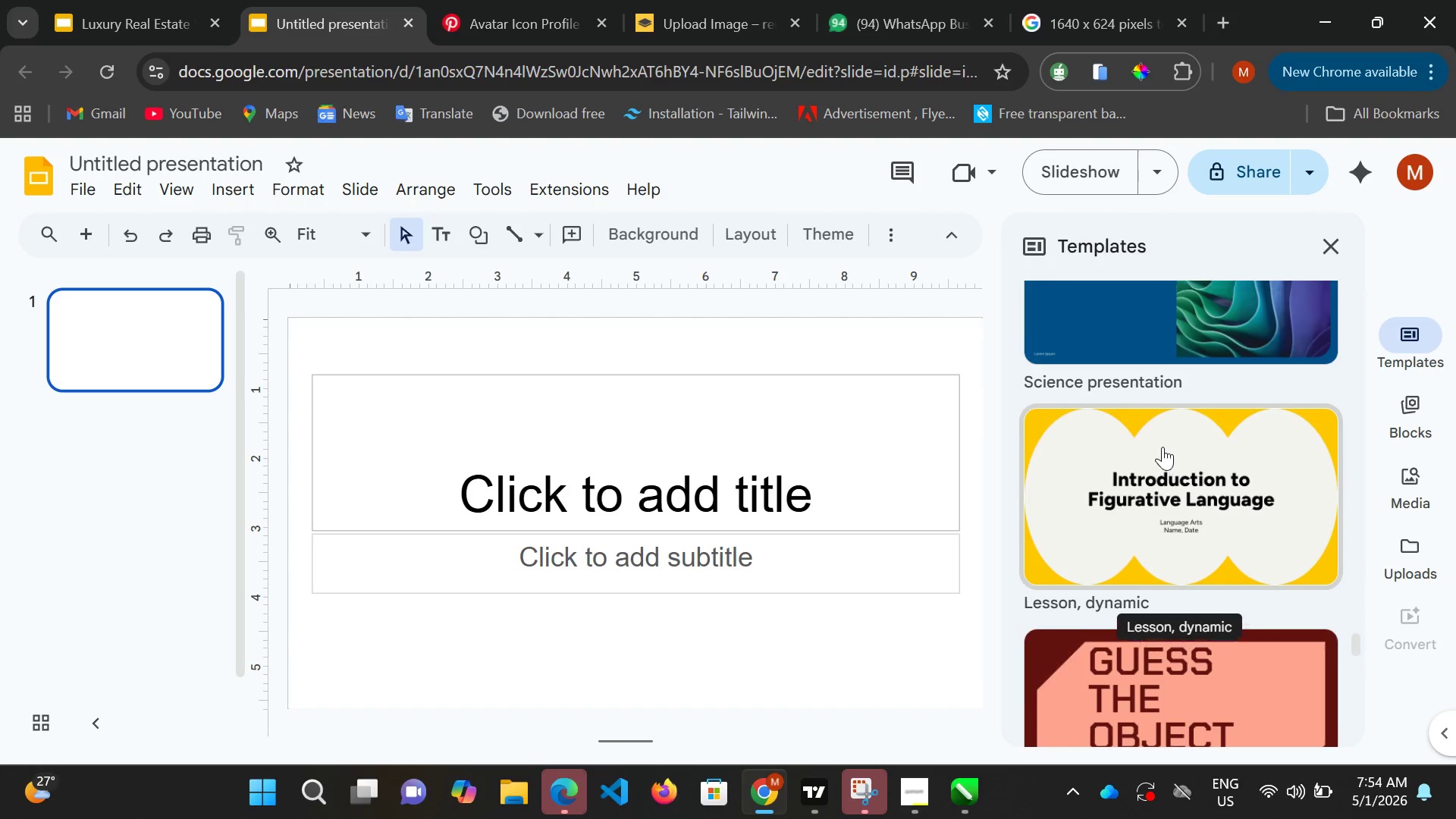 
scroll: coordinate [1163, 447], scroll_direction: up, amount: 2.0
 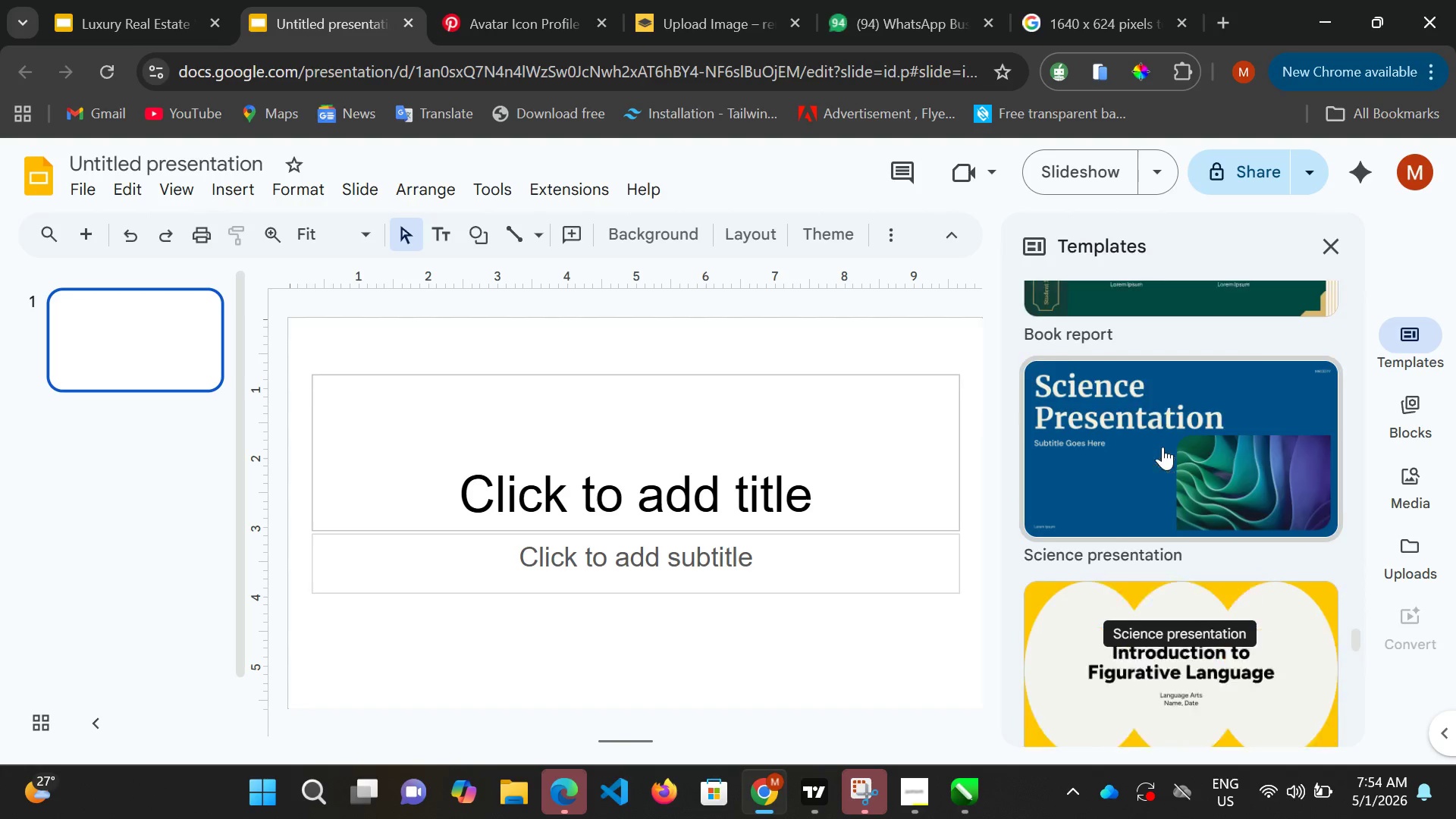 
scroll: coordinate [1163, 447], scroll_direction: down, amount: 4.0
 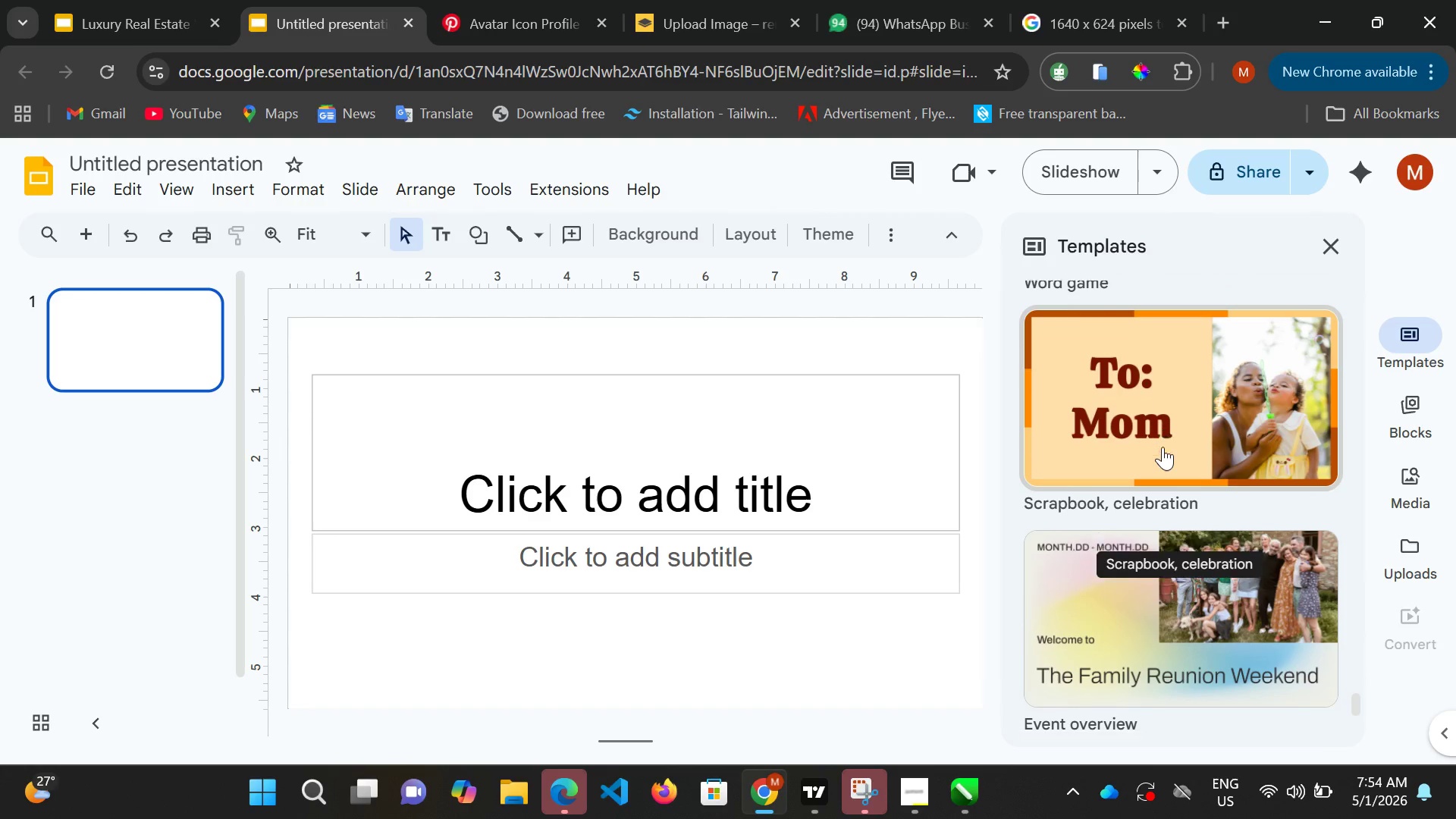 
scroll: coordinate [1163, 447], scroll_direction: up, amount: 1.0
 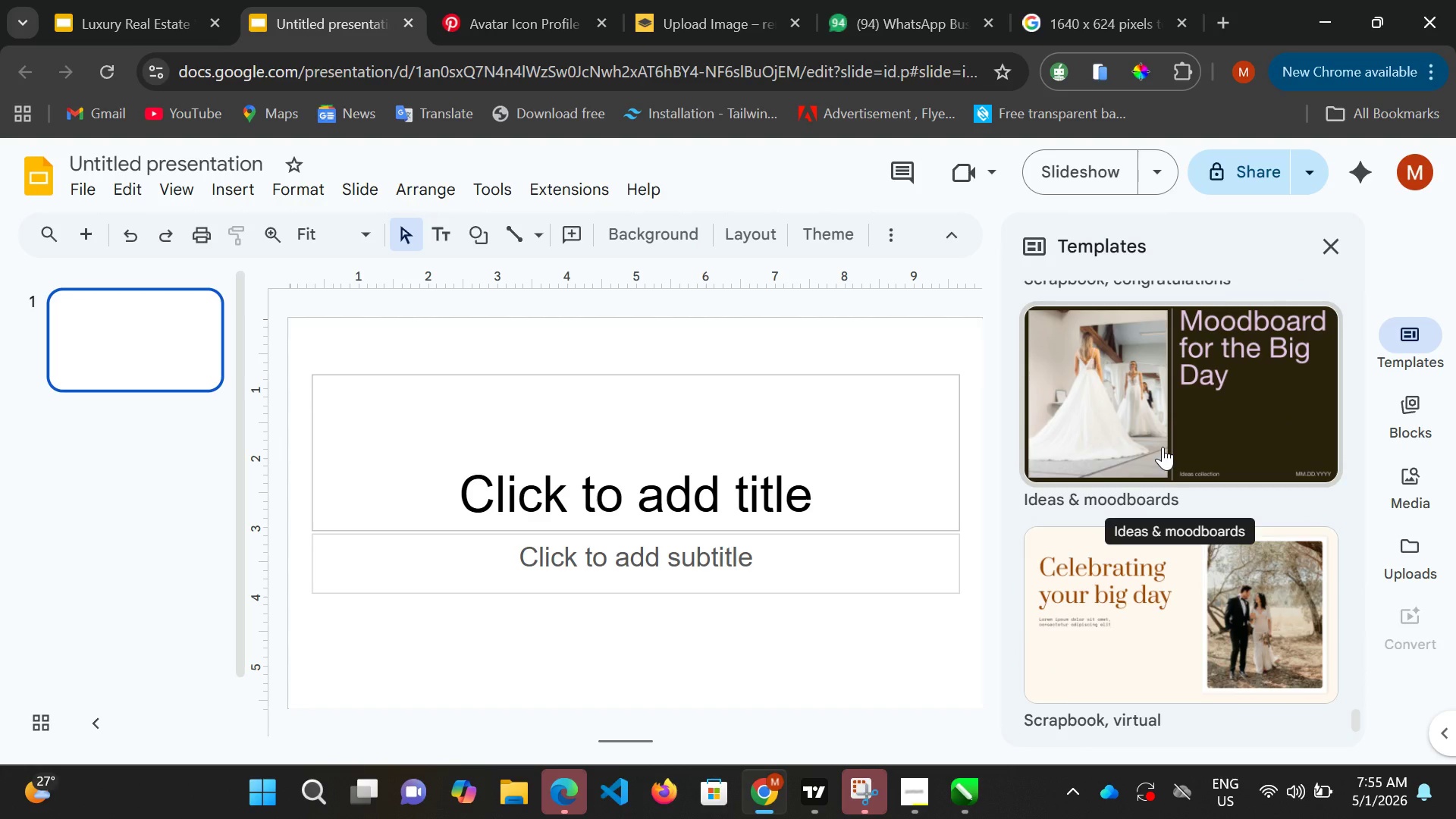 
scroll: coordinate [1161, 447], scroll_direction: down, amount: 2.0
 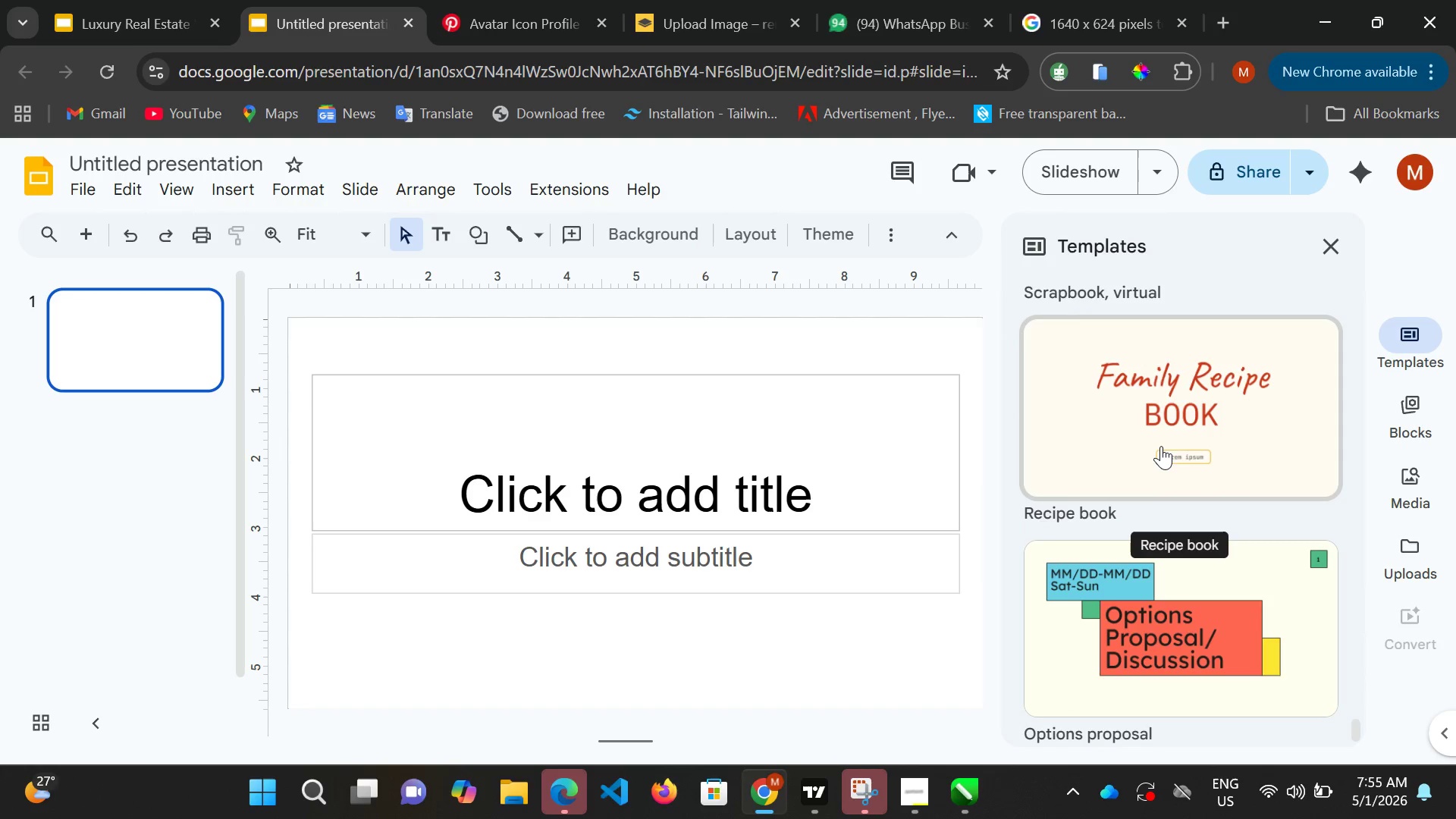 
scroll: coordinate [1152, 432], scroll_direction: up, amount: 71.0
 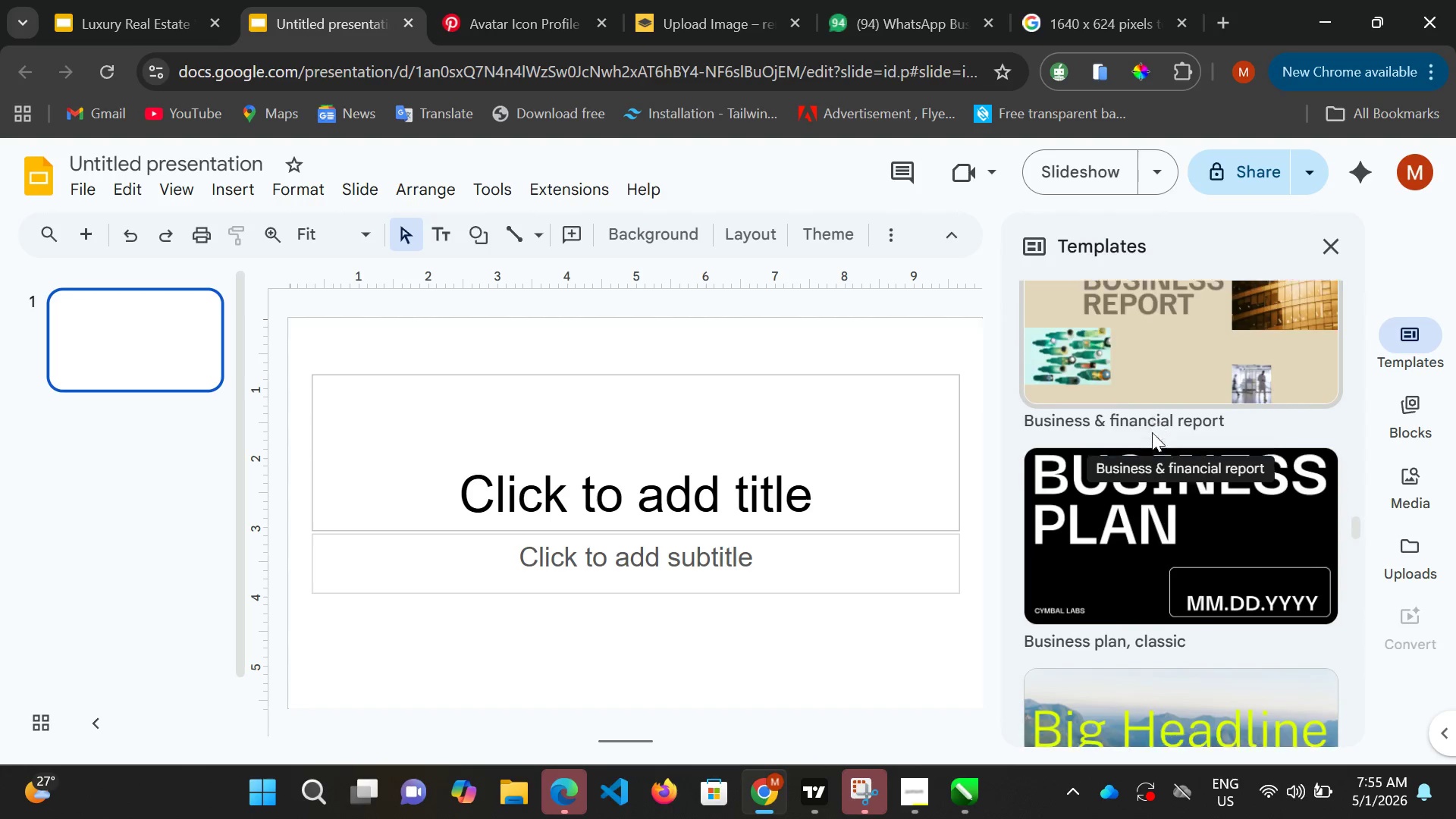 
scroll: coordinate [1152, 432], scroll_direction: down, amount: 1.0
 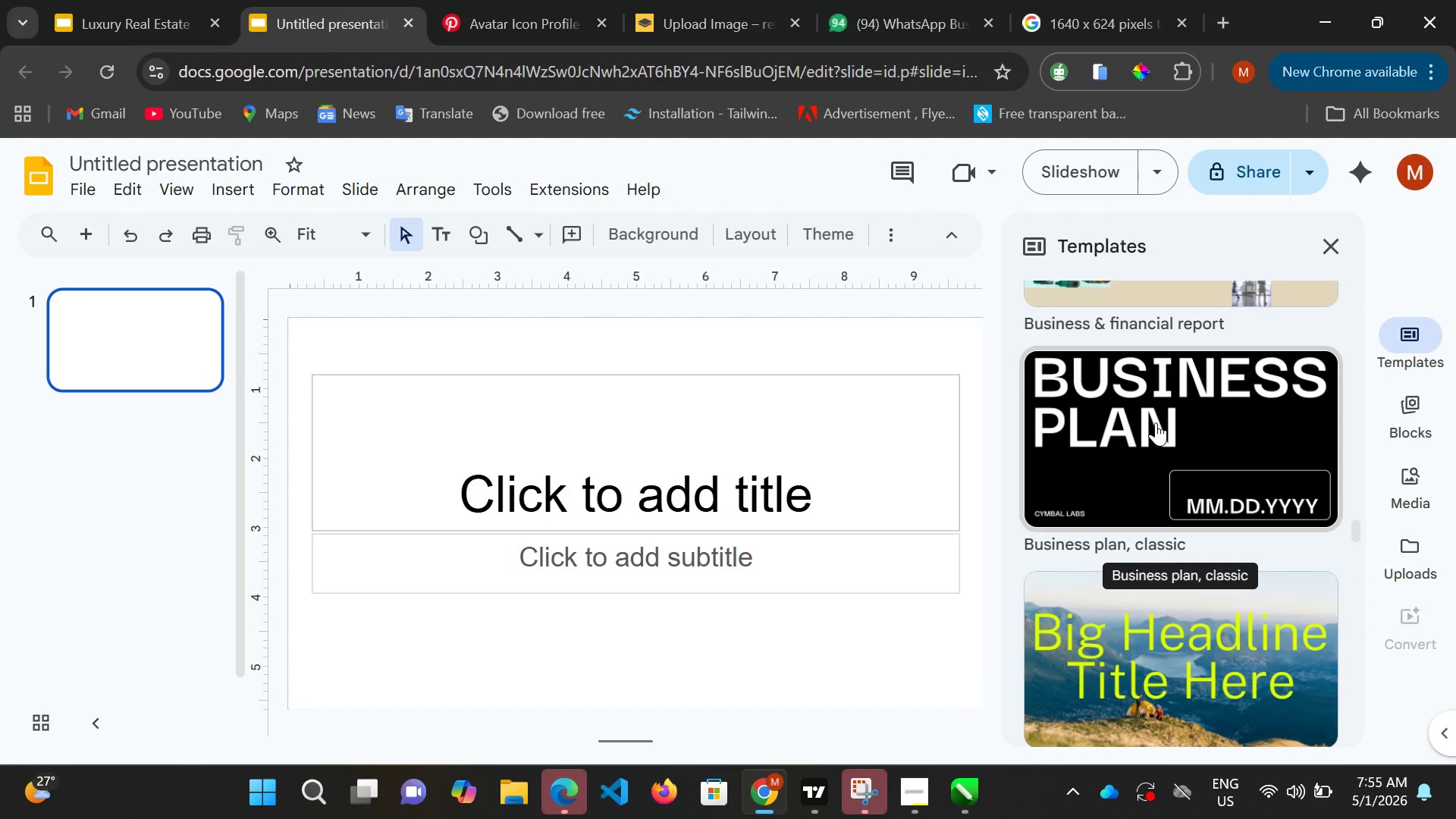 
left_click([1159, 403])
 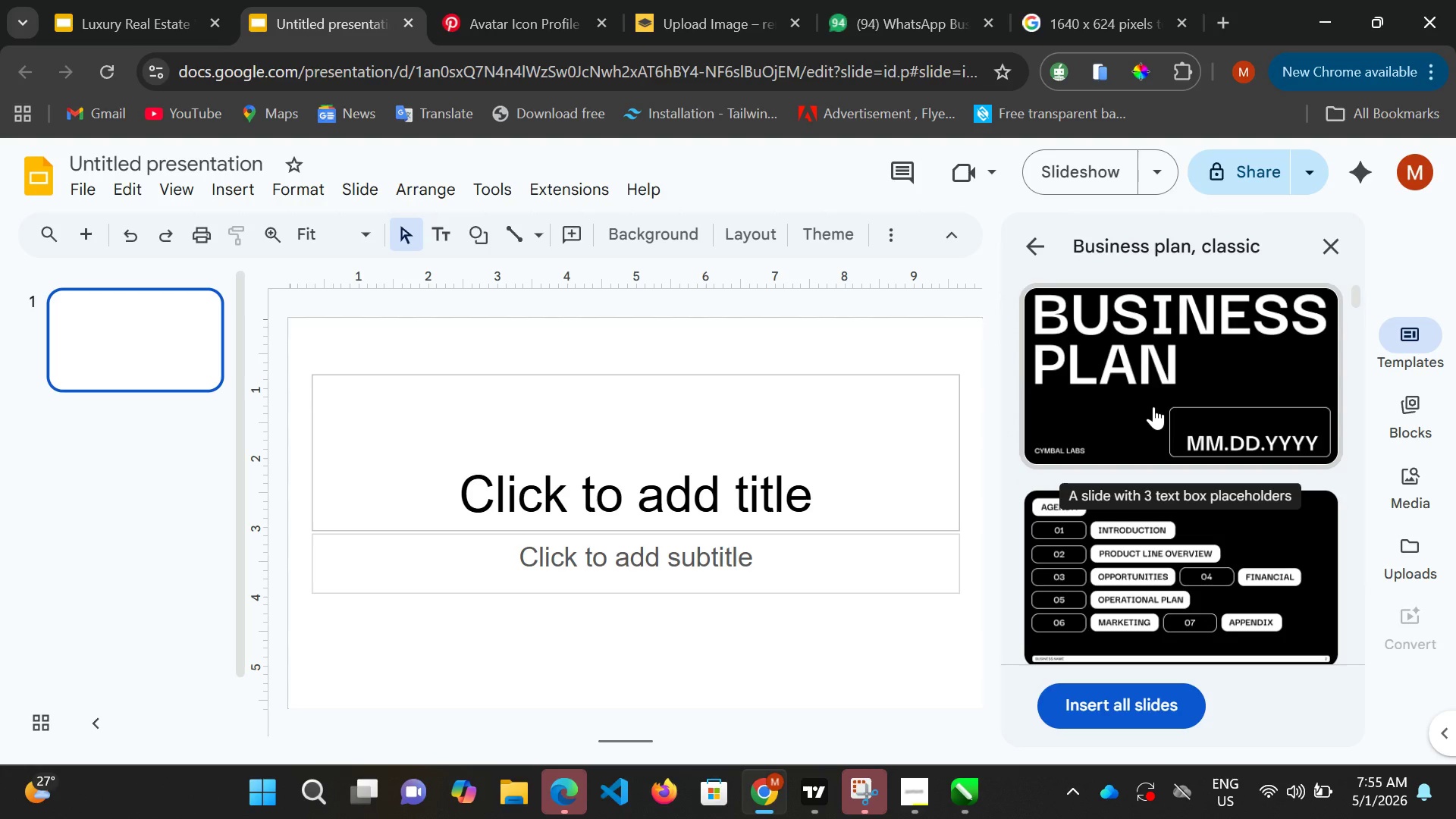 
wait(18.52)
 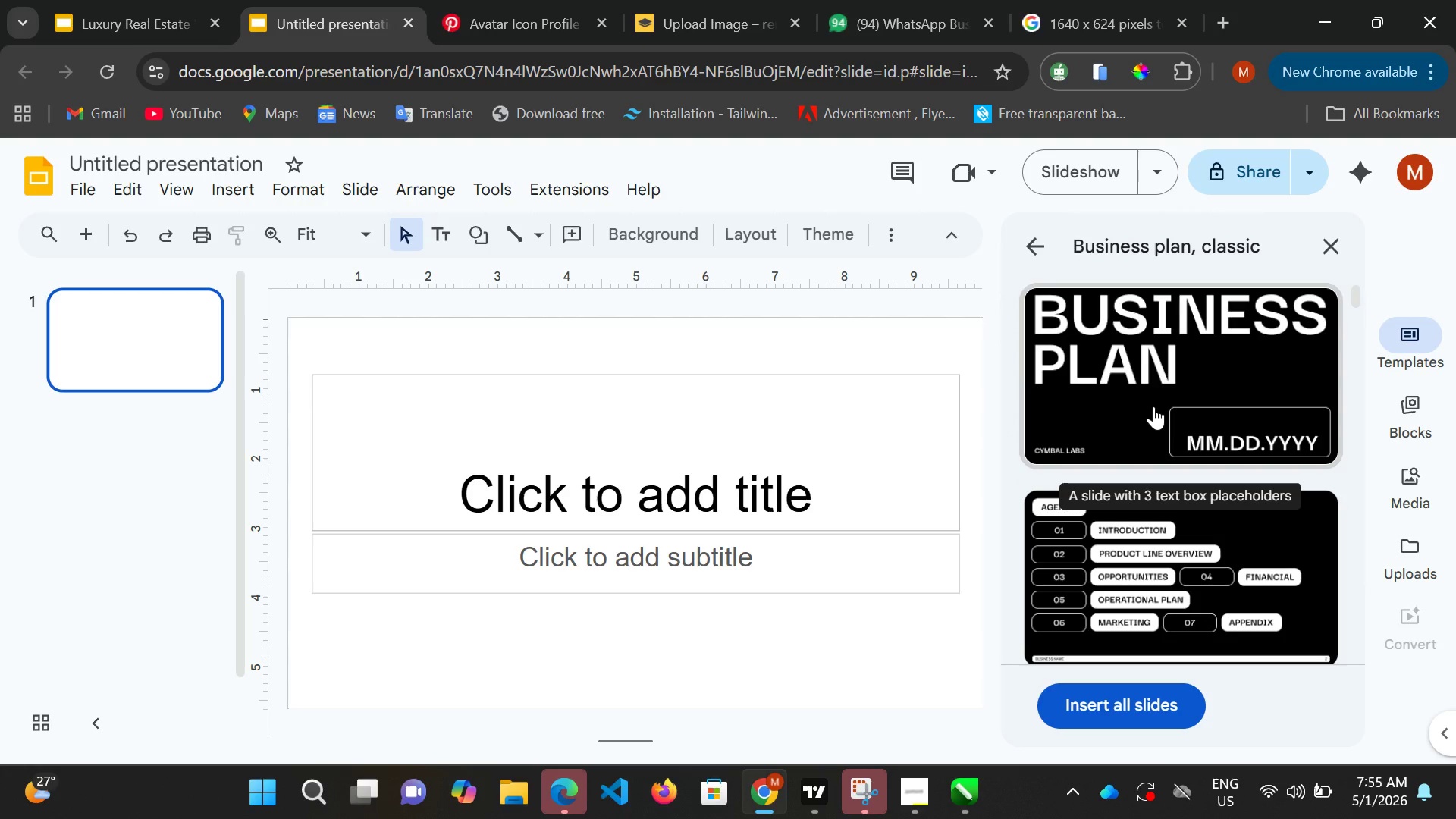 
scroll: coordinate [1133, 431], scroll_direction: down, amount: 10.0
 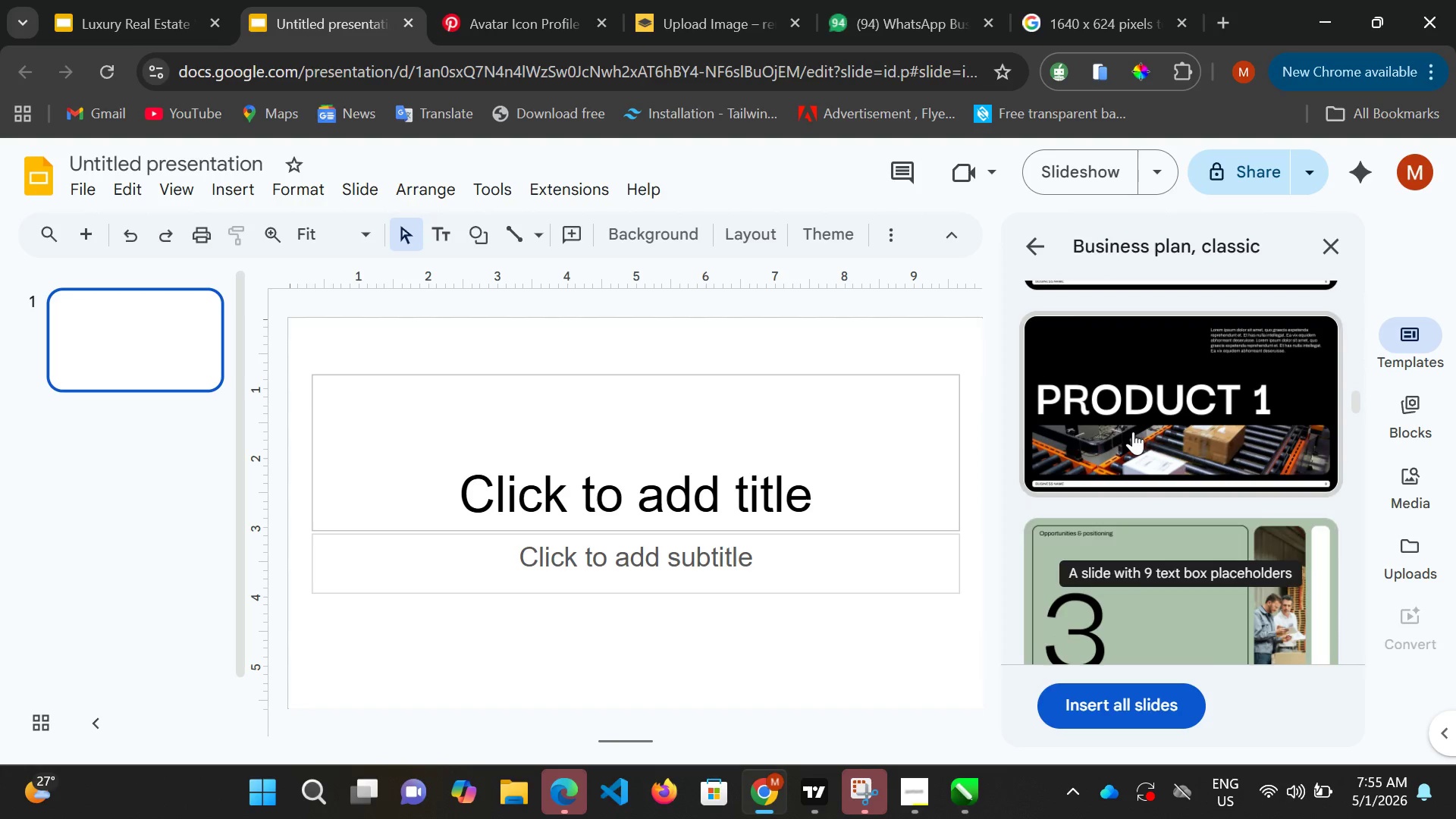 
scroll: coordinate [1133, 431], scroll_direction: up, amount: 5.0
 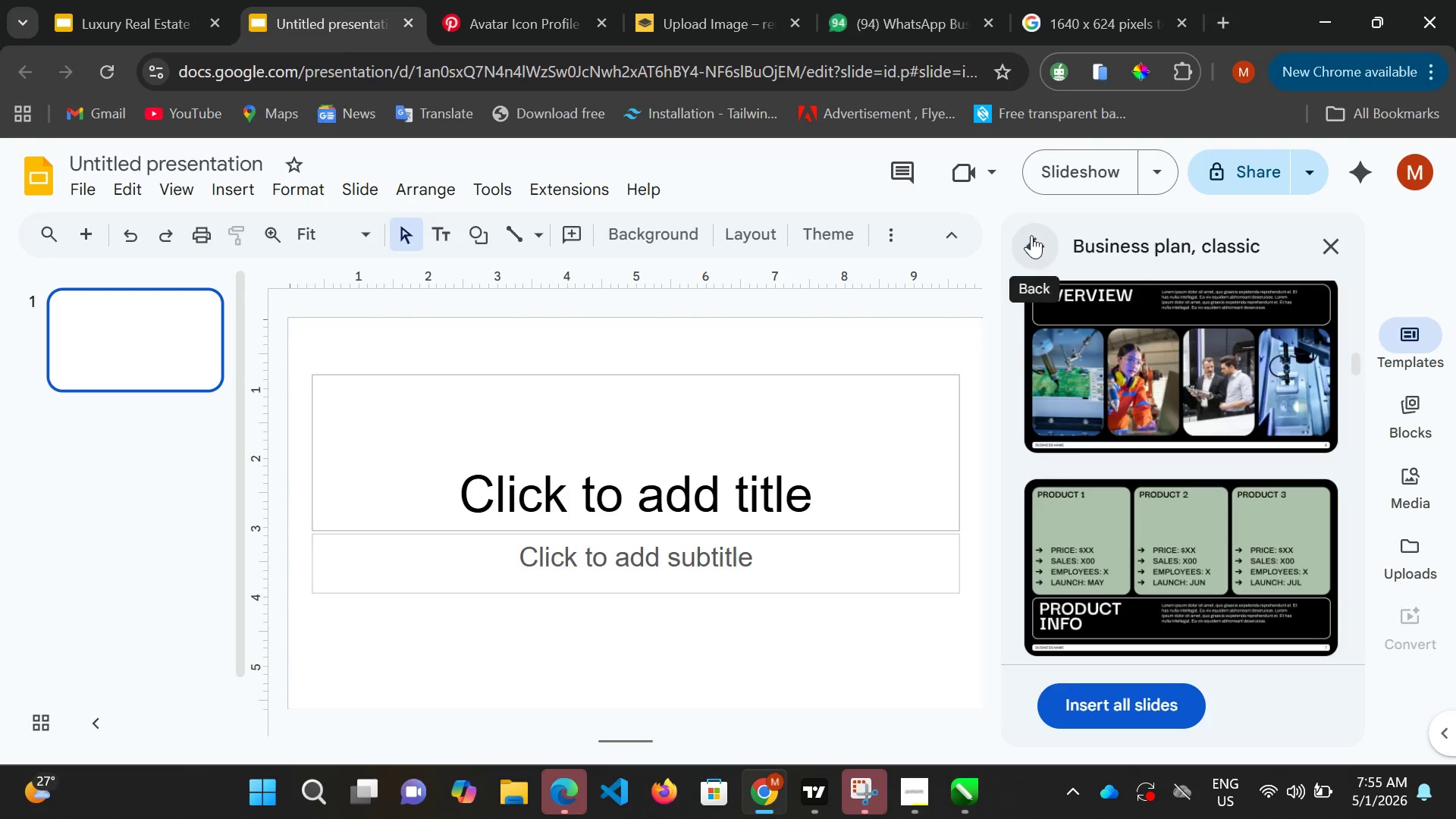 
left_click([1031, 235])
 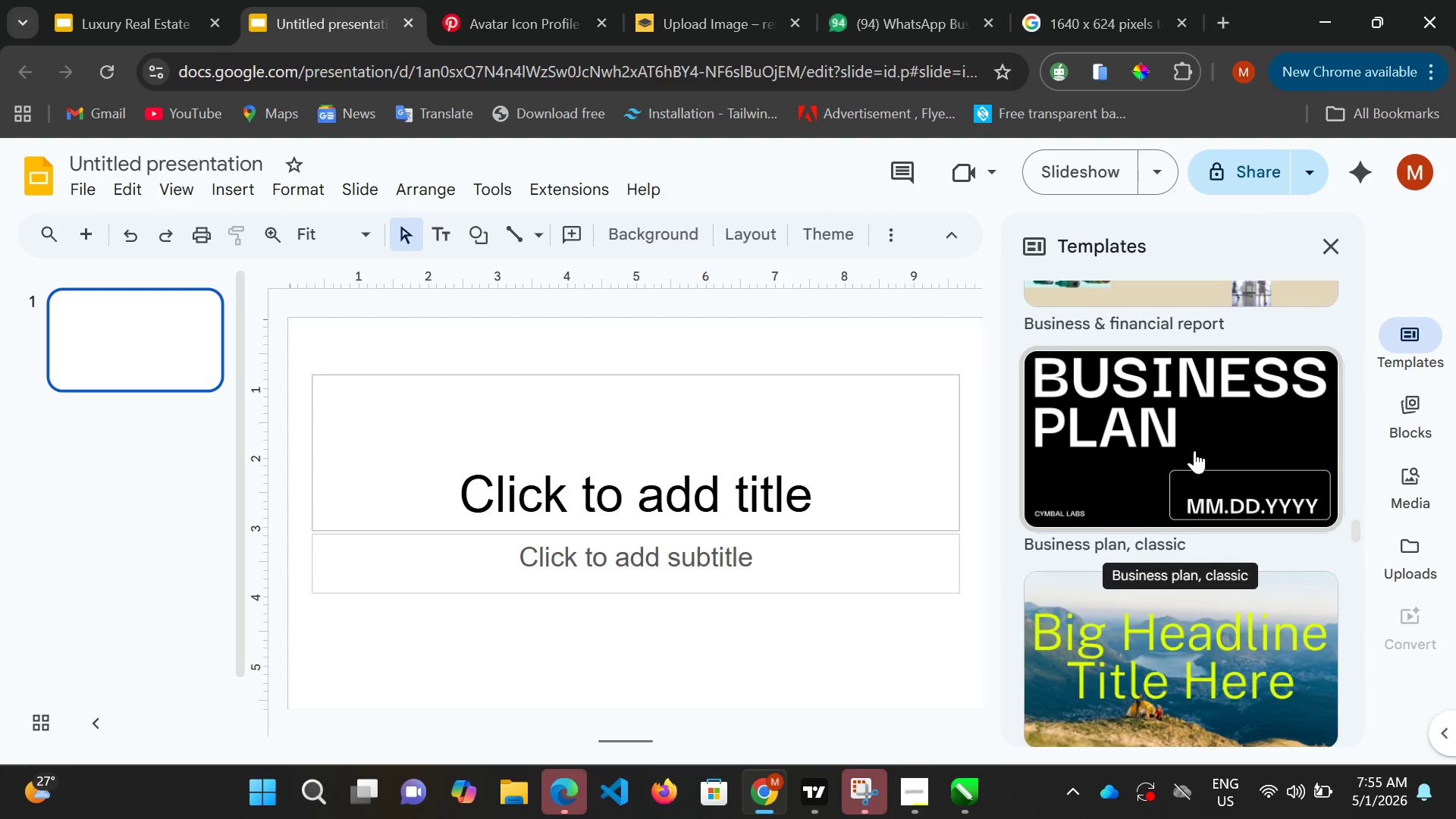 
scroll: coordinate [1184, 428], scroll_direction: up, amount: 7.0
 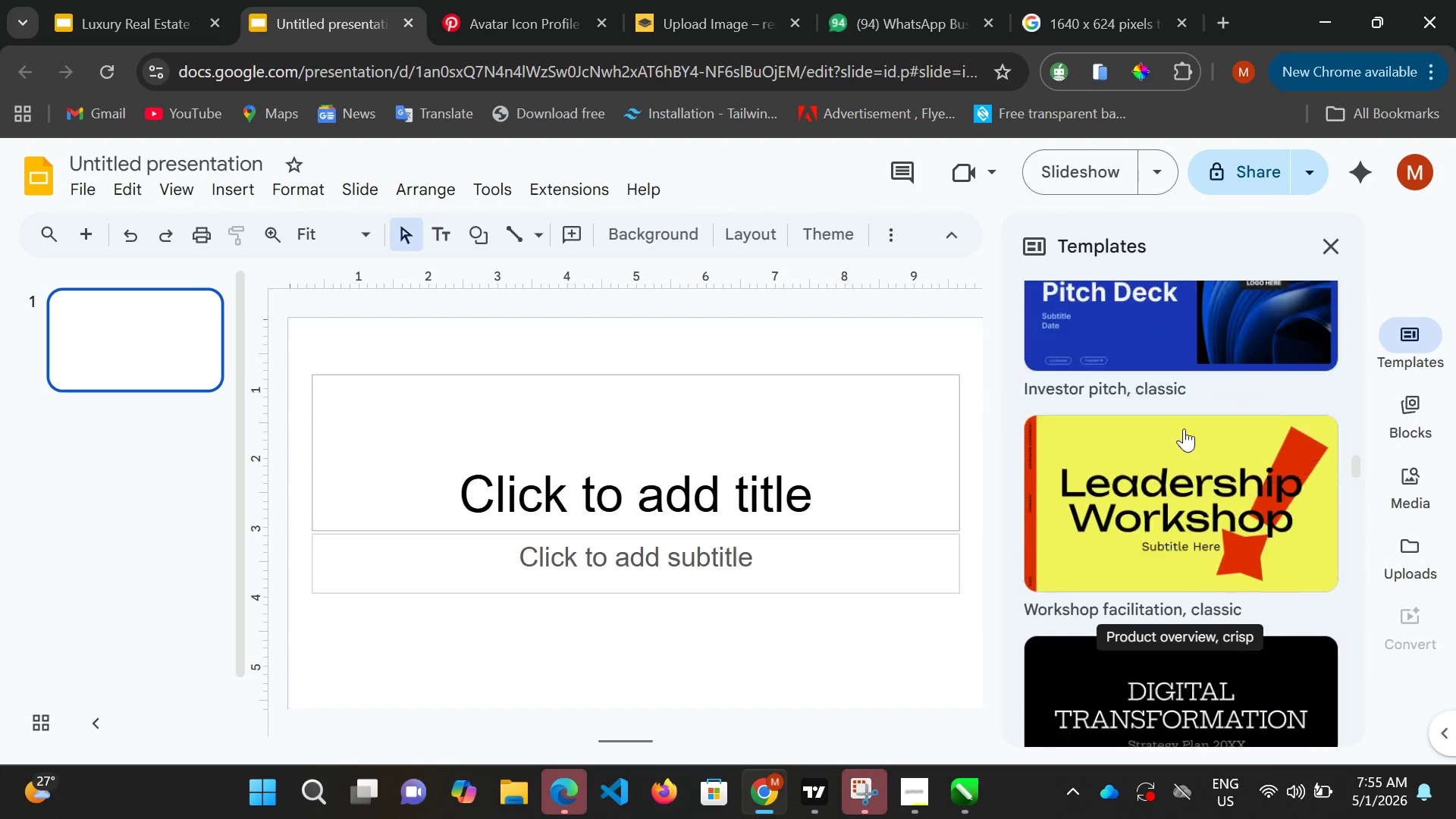 
scroll: coordinate [1185, 429], scroll_direction: down, amount: 3.0
 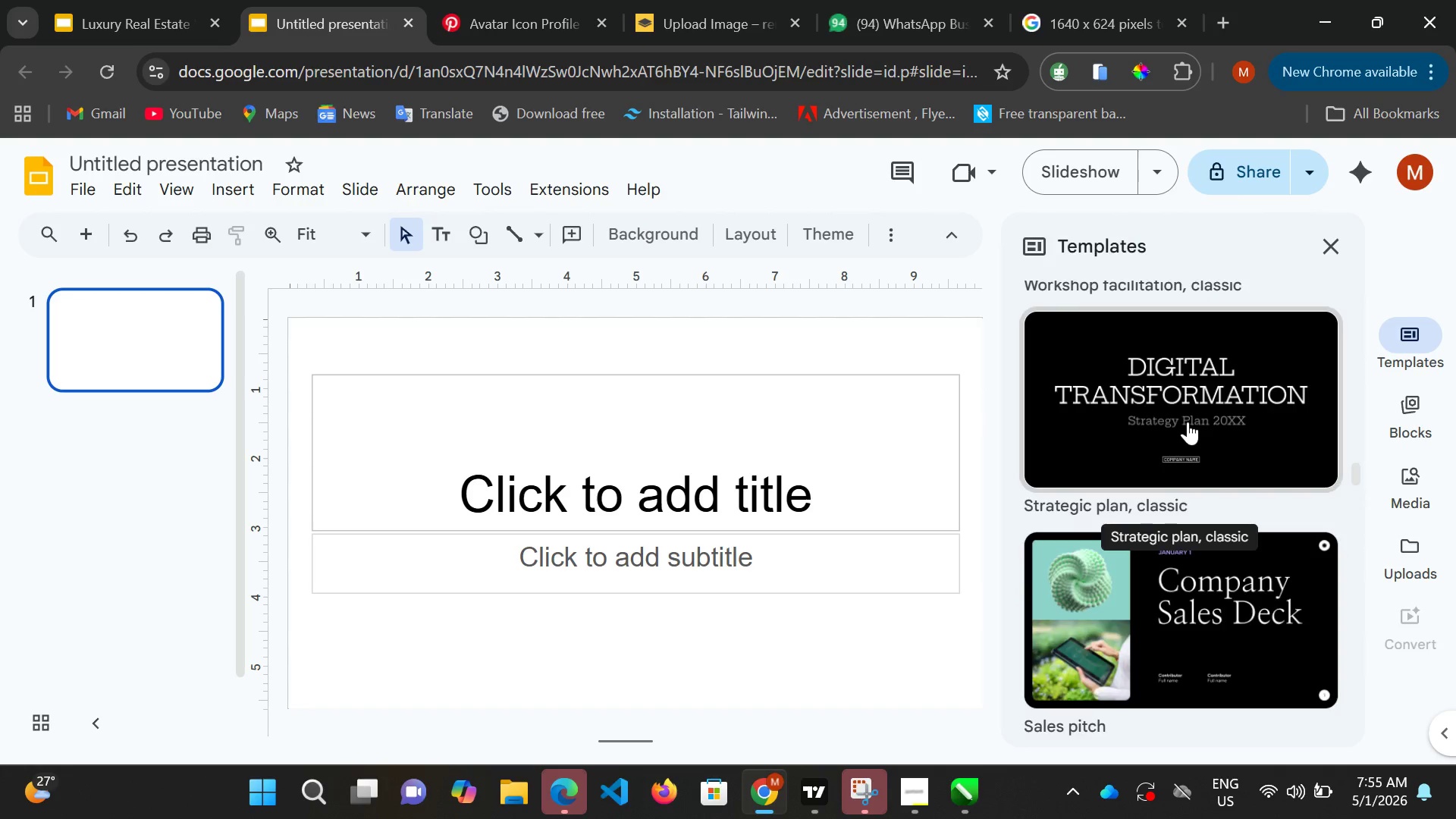 
left_click([1188, 422])
 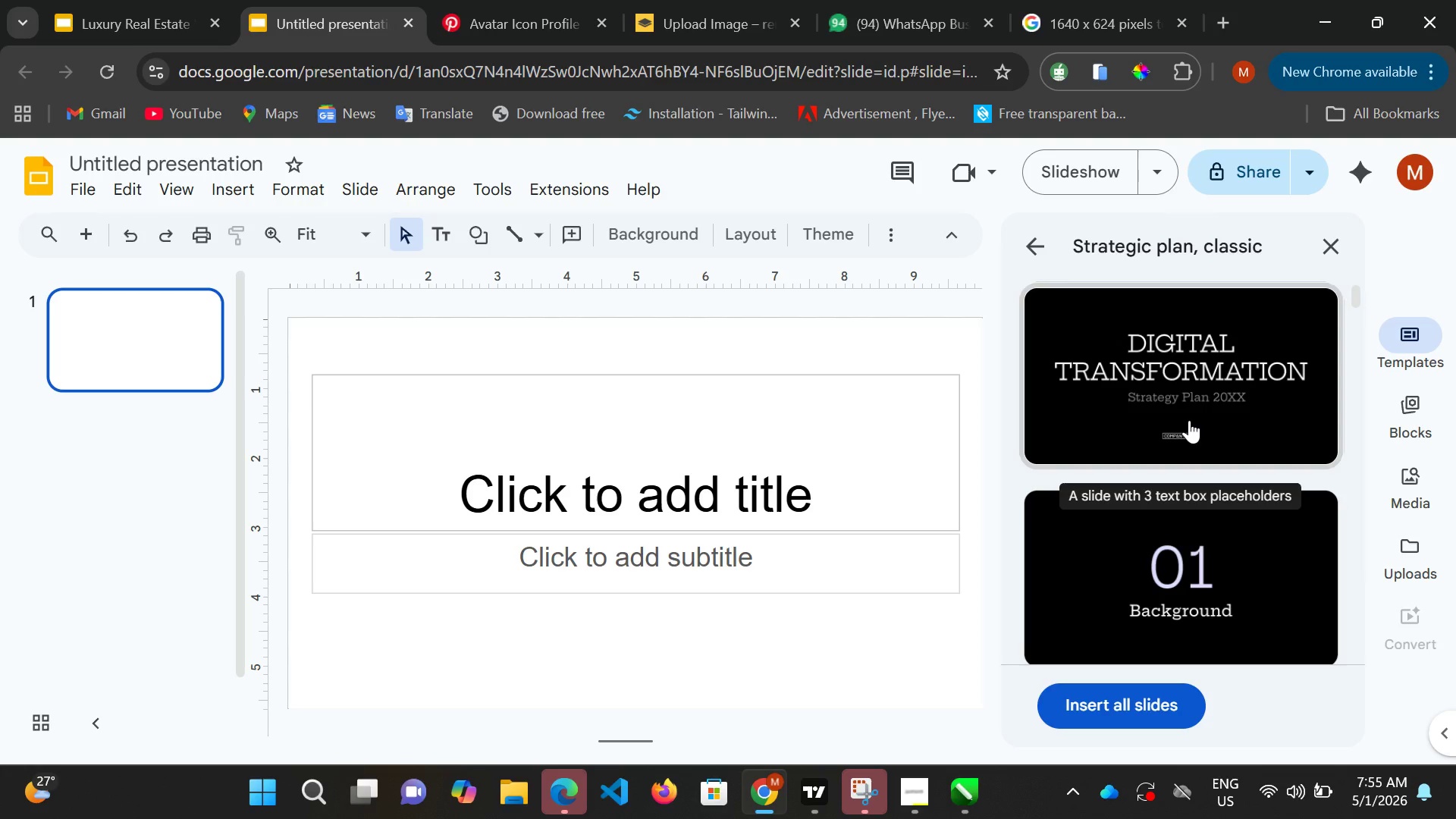 
scroll: coordinate [1192, 524], scroll_direction: down, amount: 7.0
 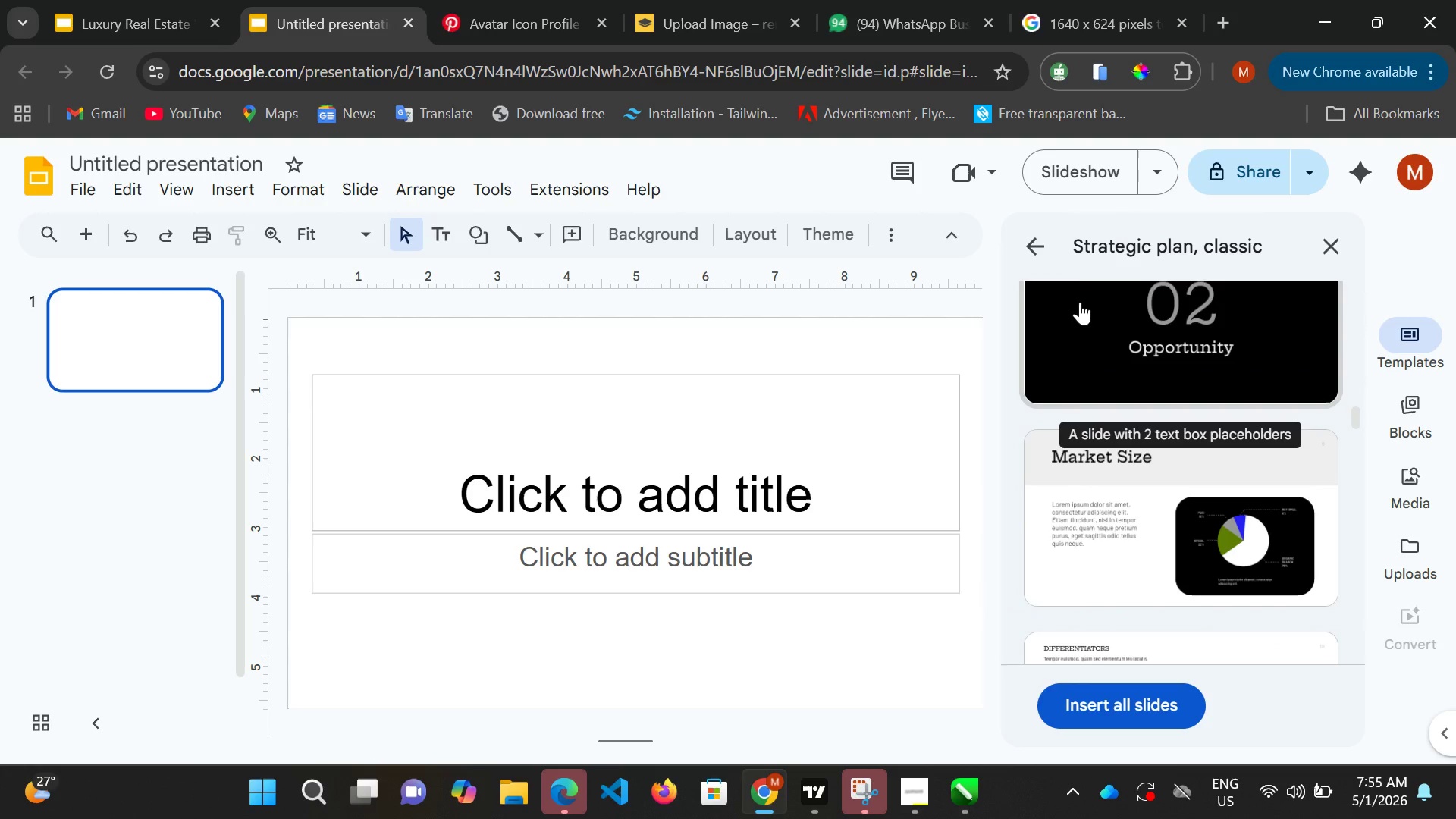 
left_click([1047, 246])
 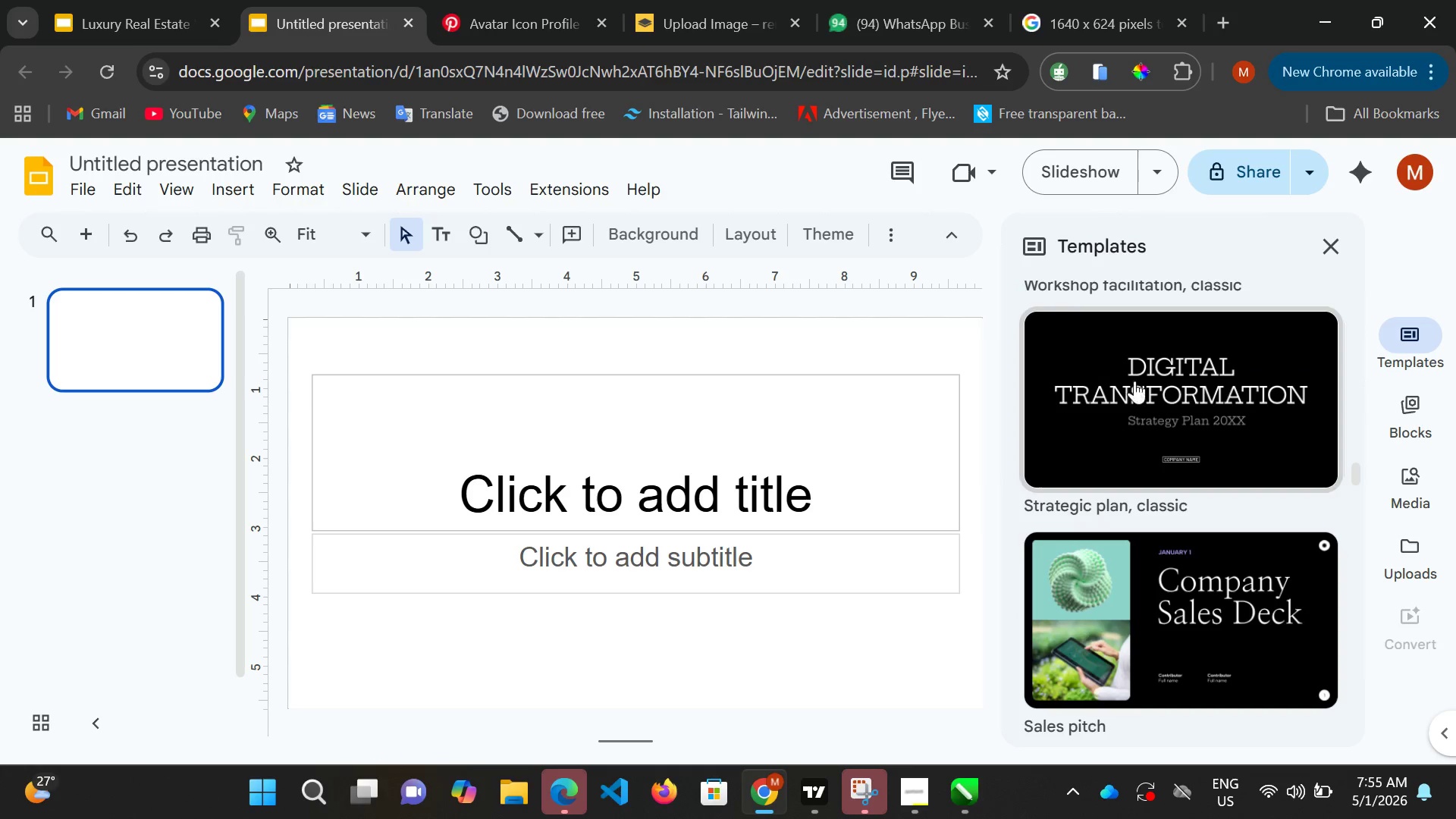 
mouse_move([1140, 412])